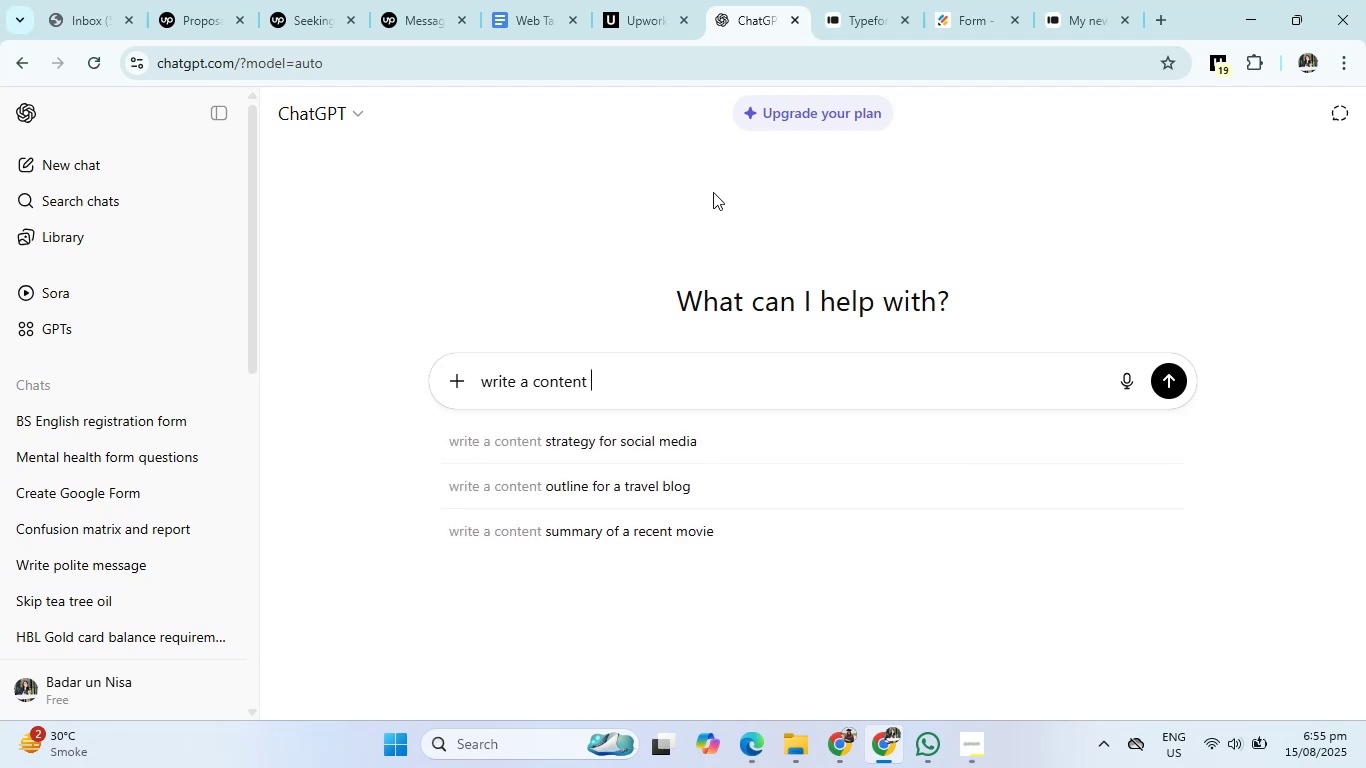 
left_click([713, 192])
 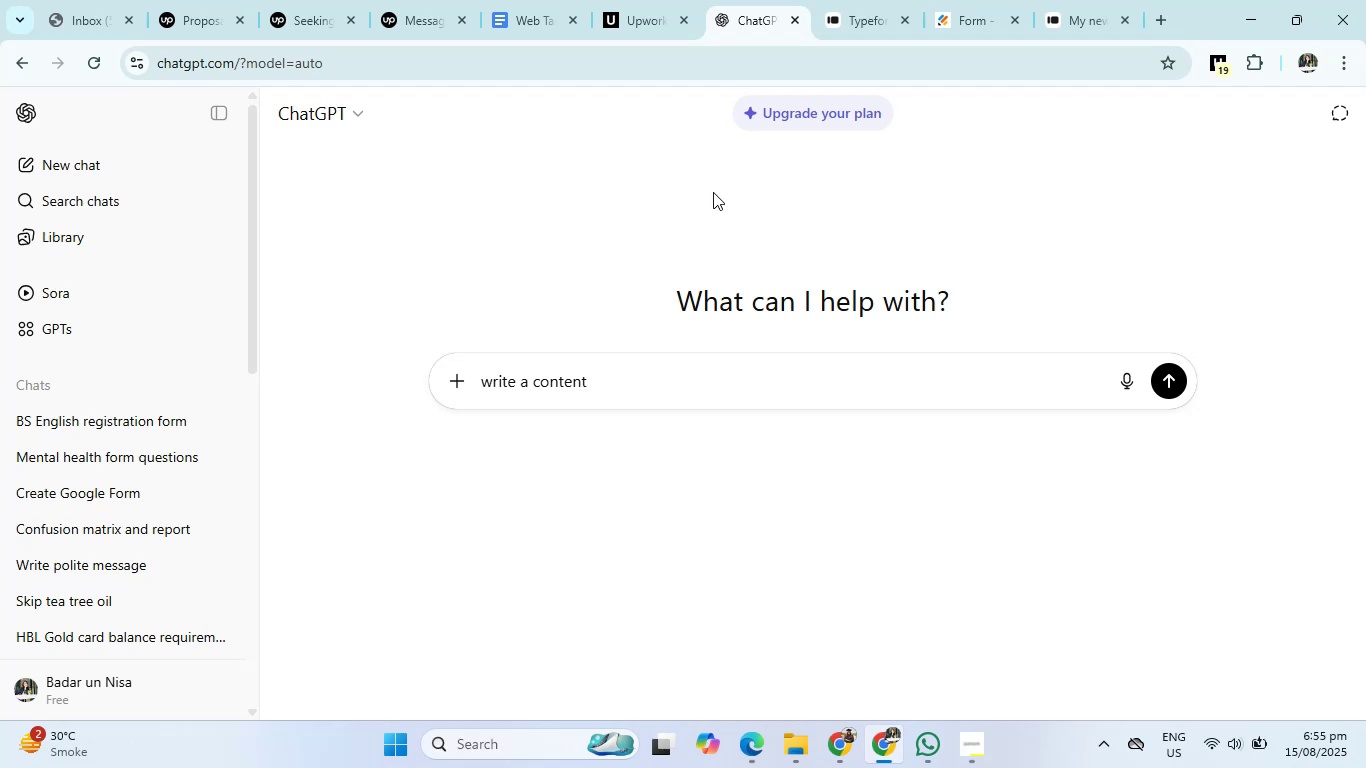 
type(for admission )
key(Backspace)
key(Backspace)
key(Backspace)
key(Backspace)
key(Backspace)
key(Backspace)
key(Backspace)
key(Backspace)
key(Backspace)
key(Backspace)
type(registration in )
 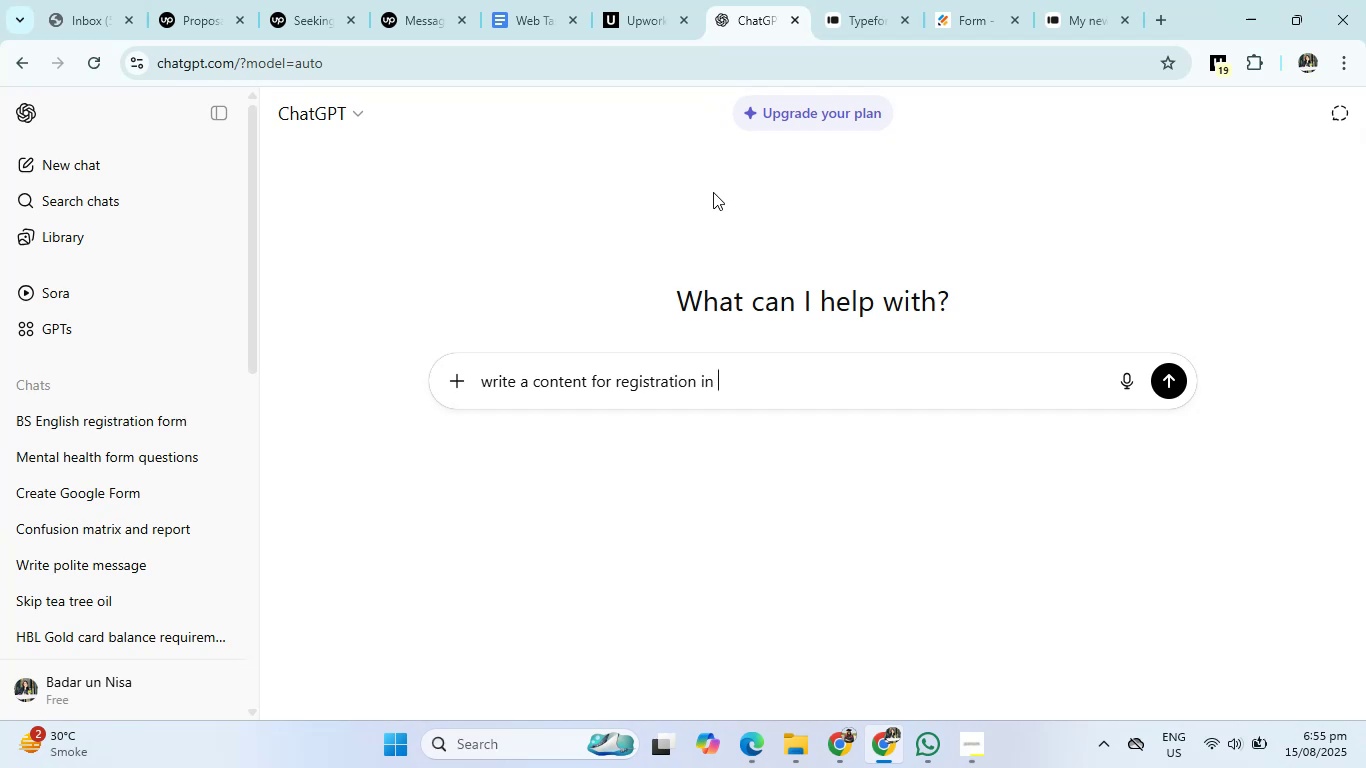 
wait(9.65)
 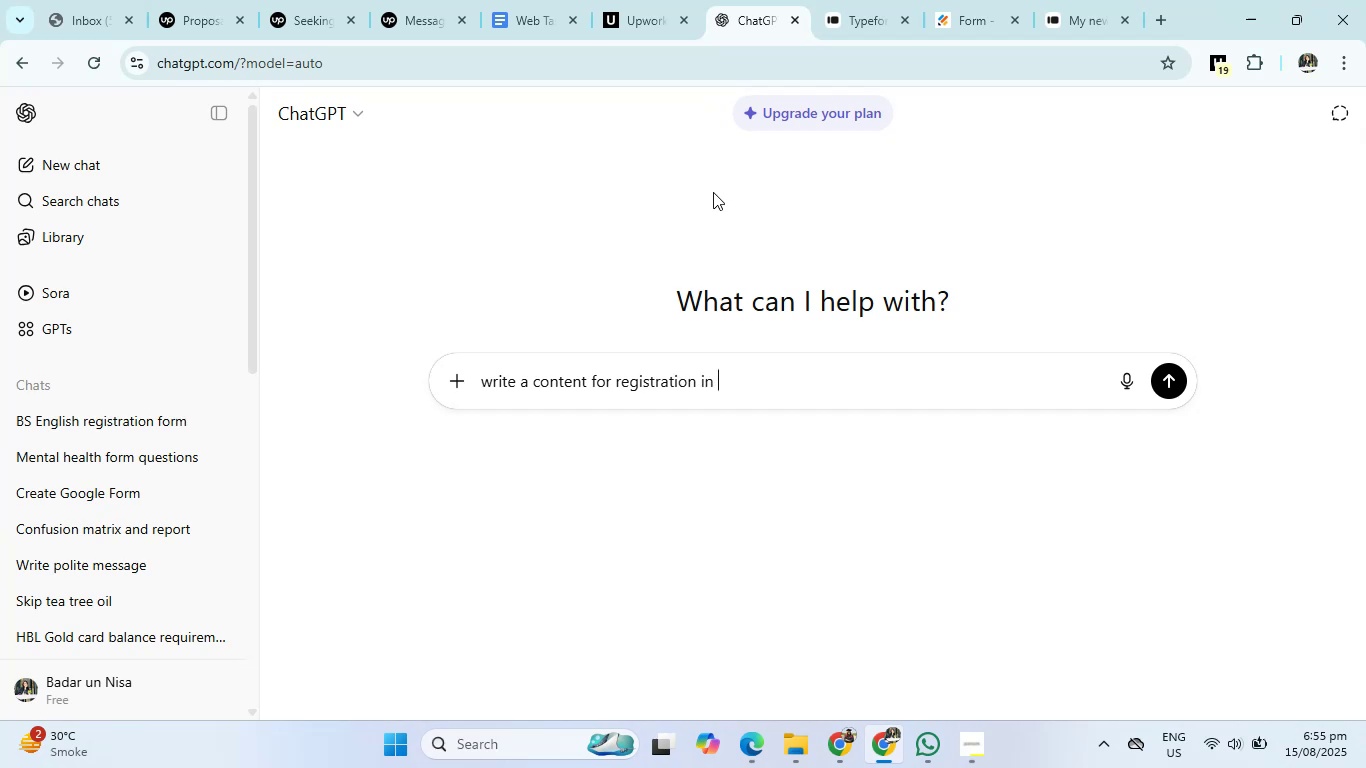 
type(non/)
key(Backspace)
type(-profit organization)
 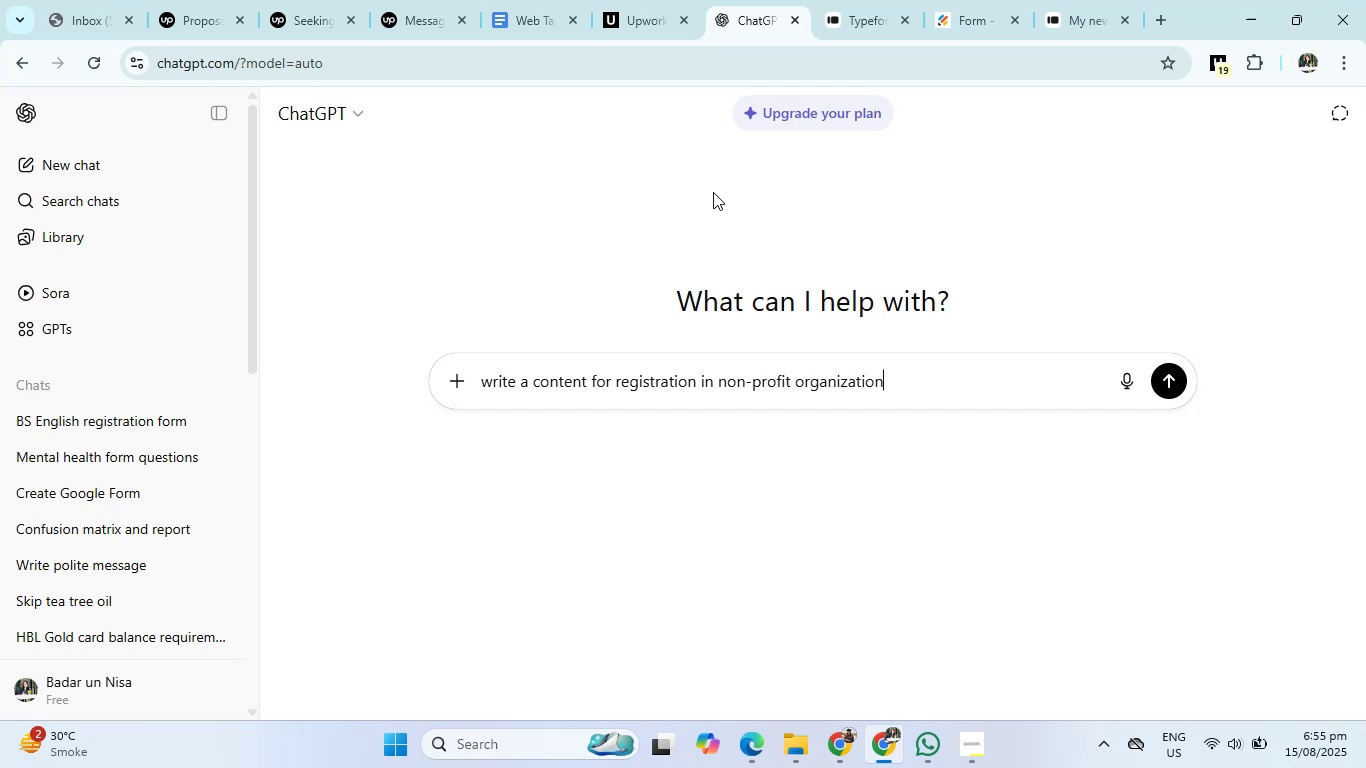 
key(Enter)
 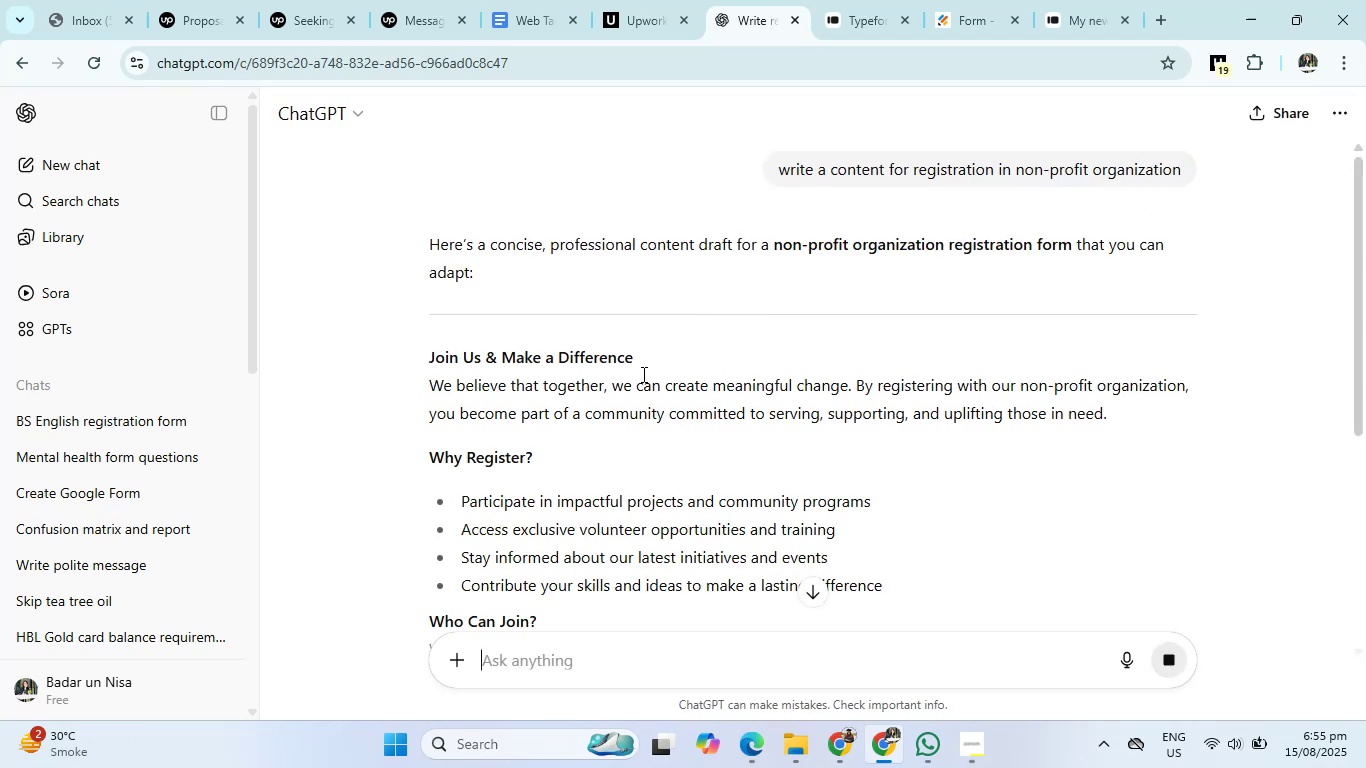 
wait(7.49)
 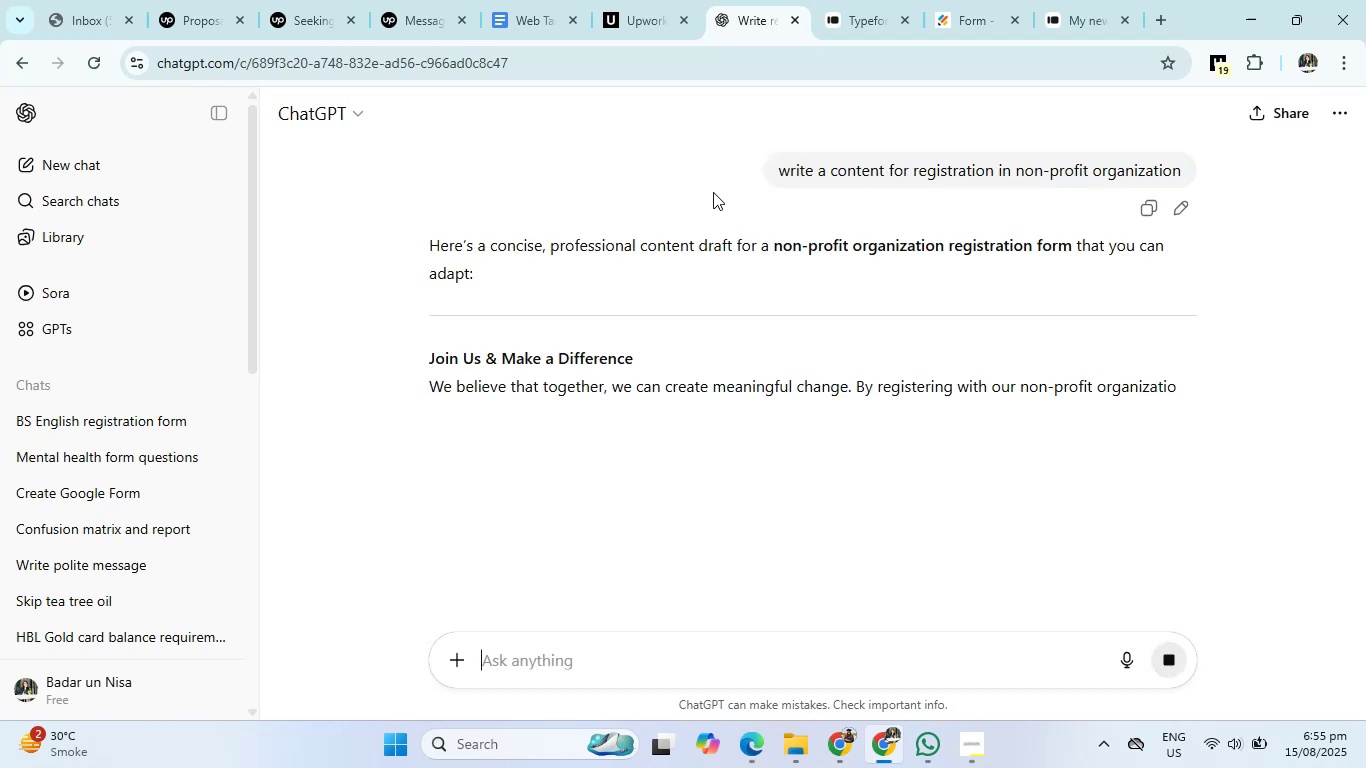 
left_click_drag(start_coordinate=[425, 350], to_coordinate=[647, 349])
 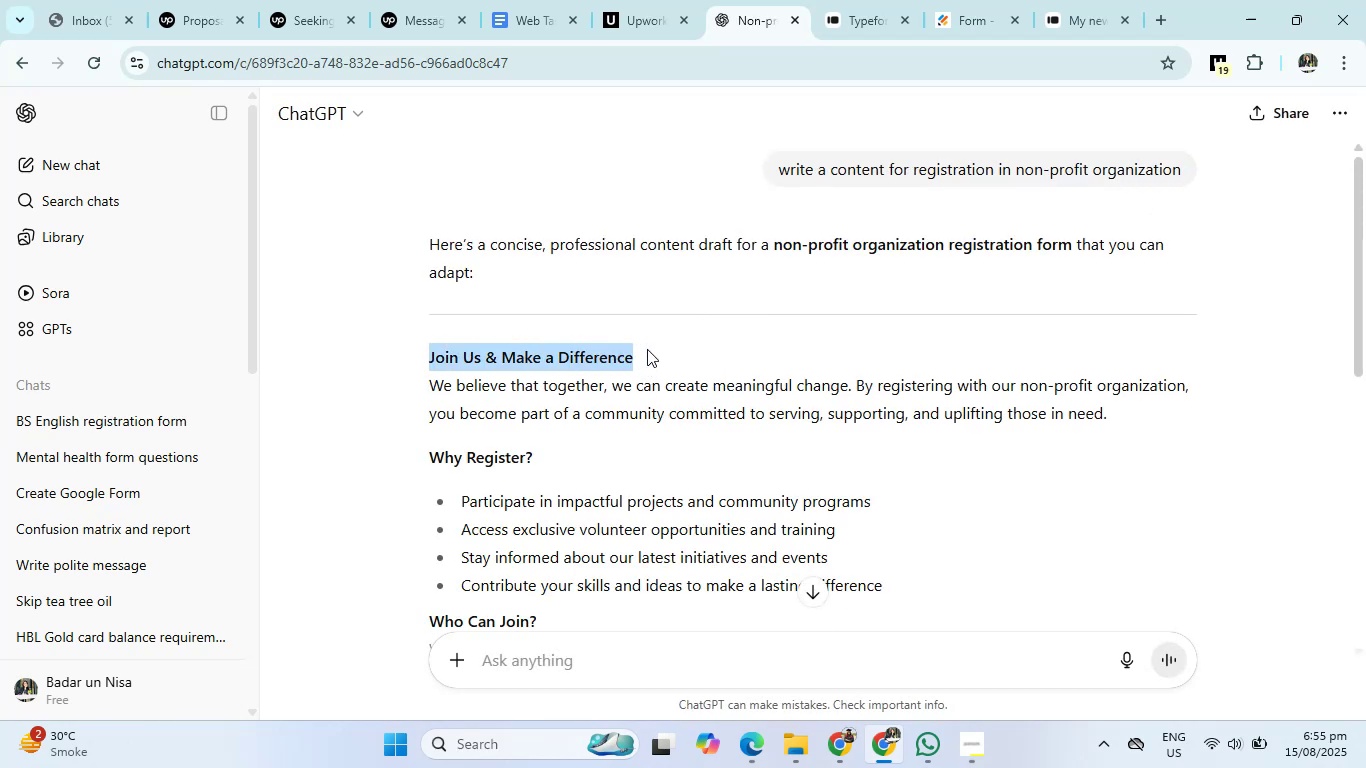 
key(Control+C)
 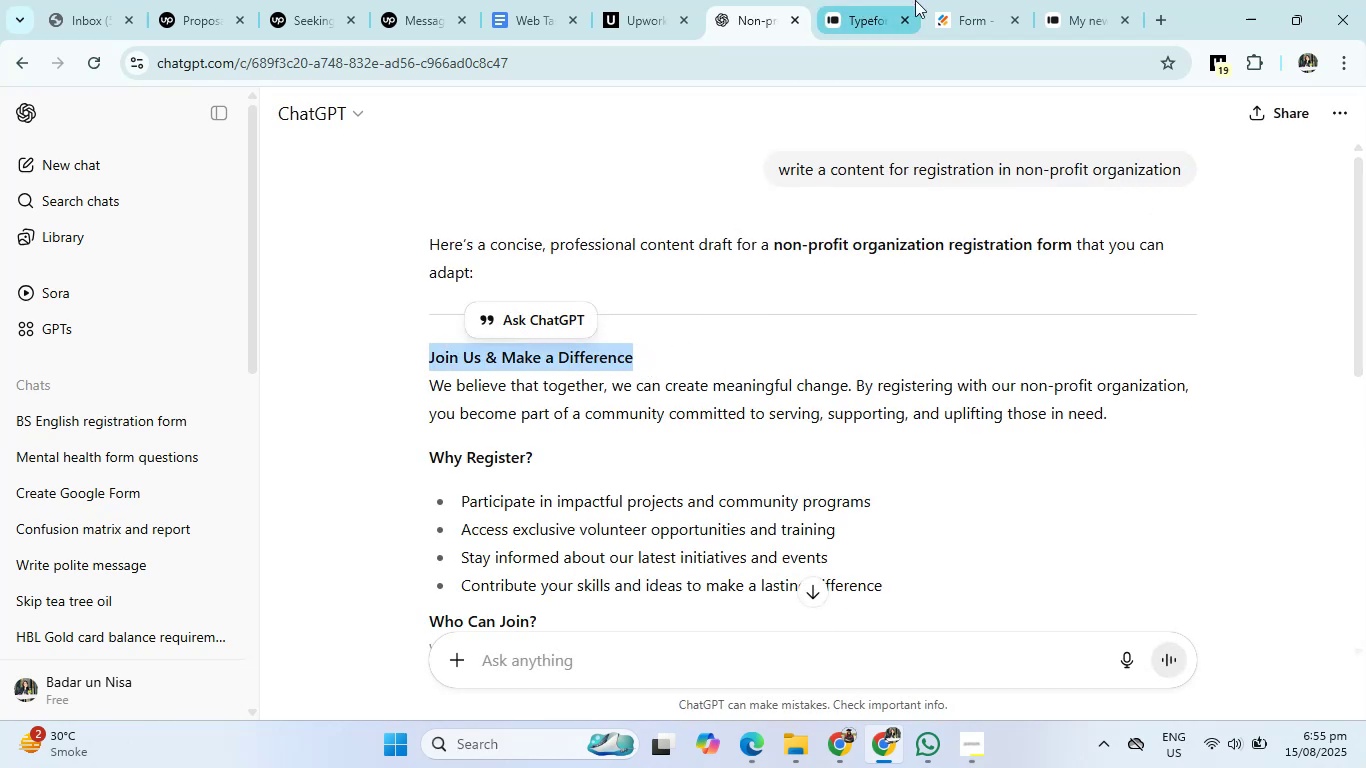 
left_click([942, 0])
 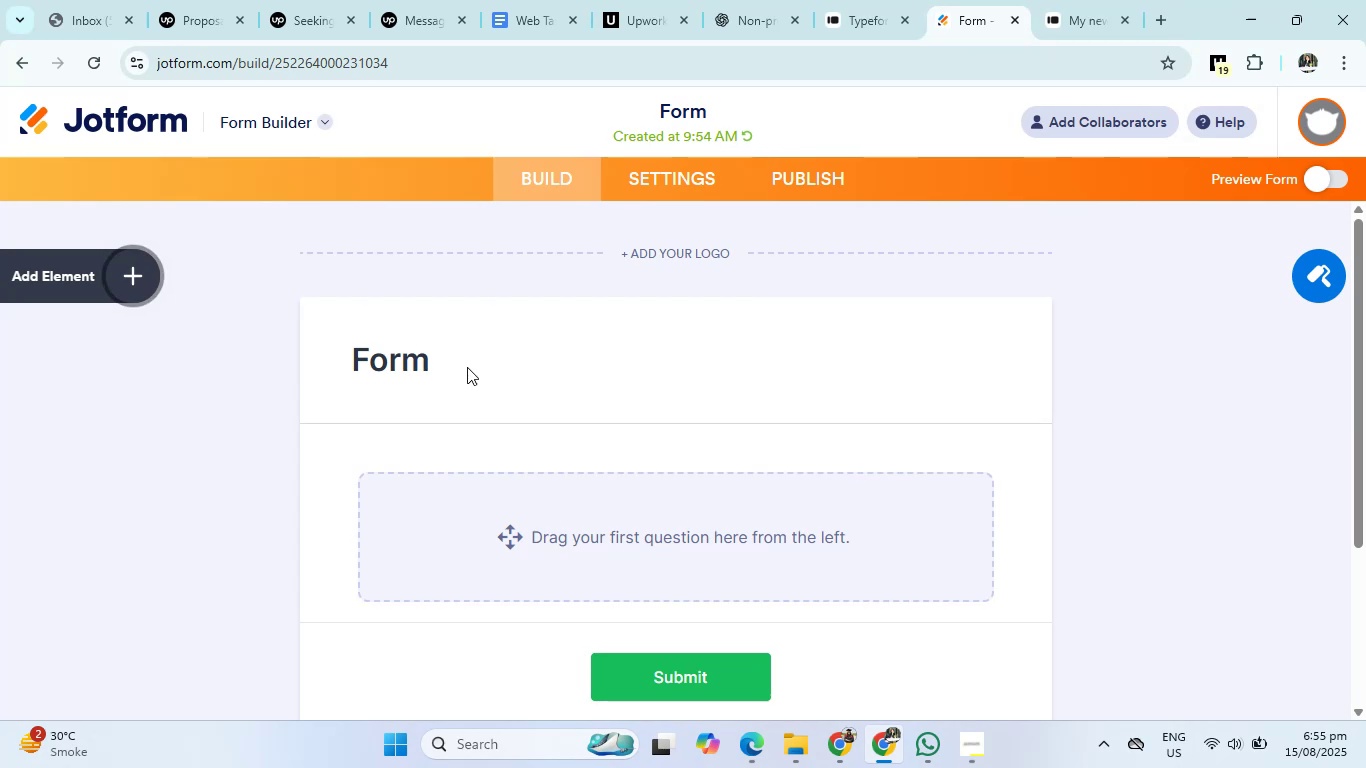 
left_click([410, 360])
 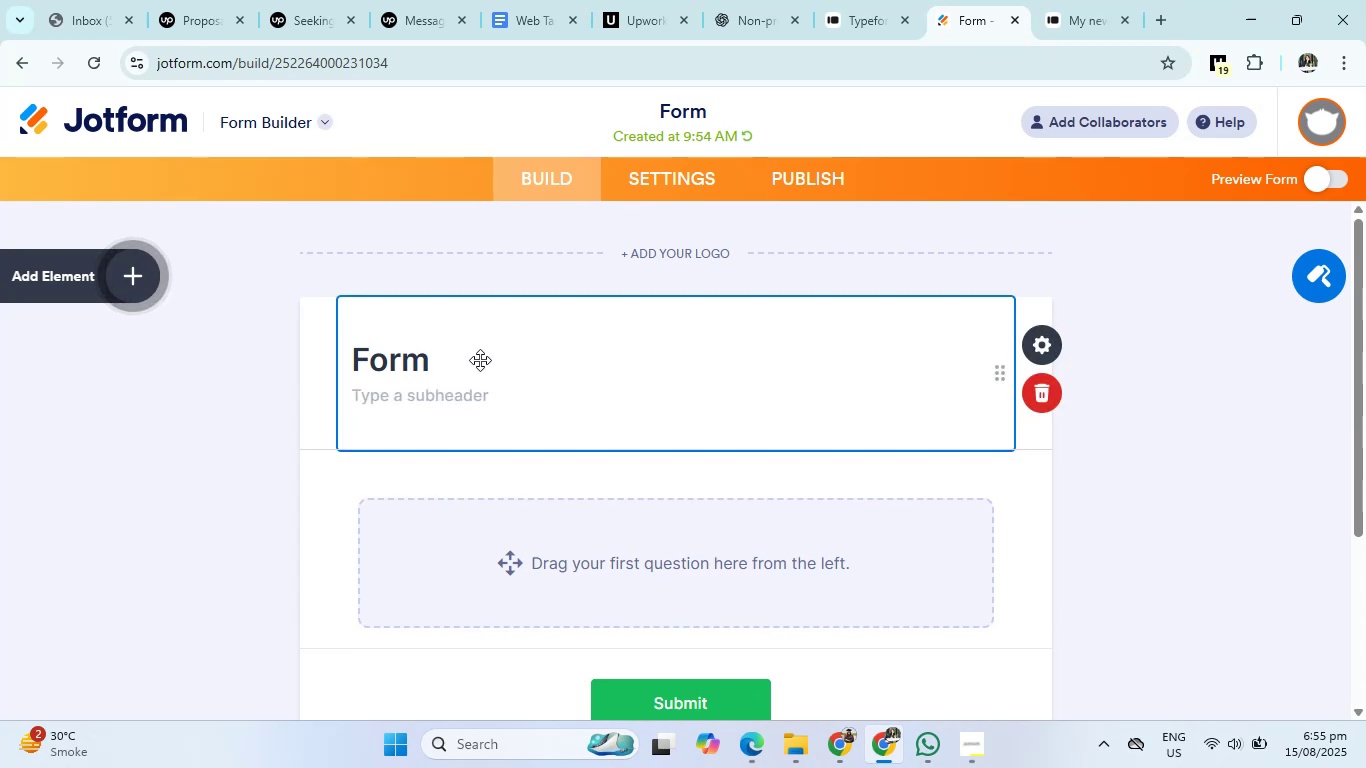 
left_click([443, 360])
 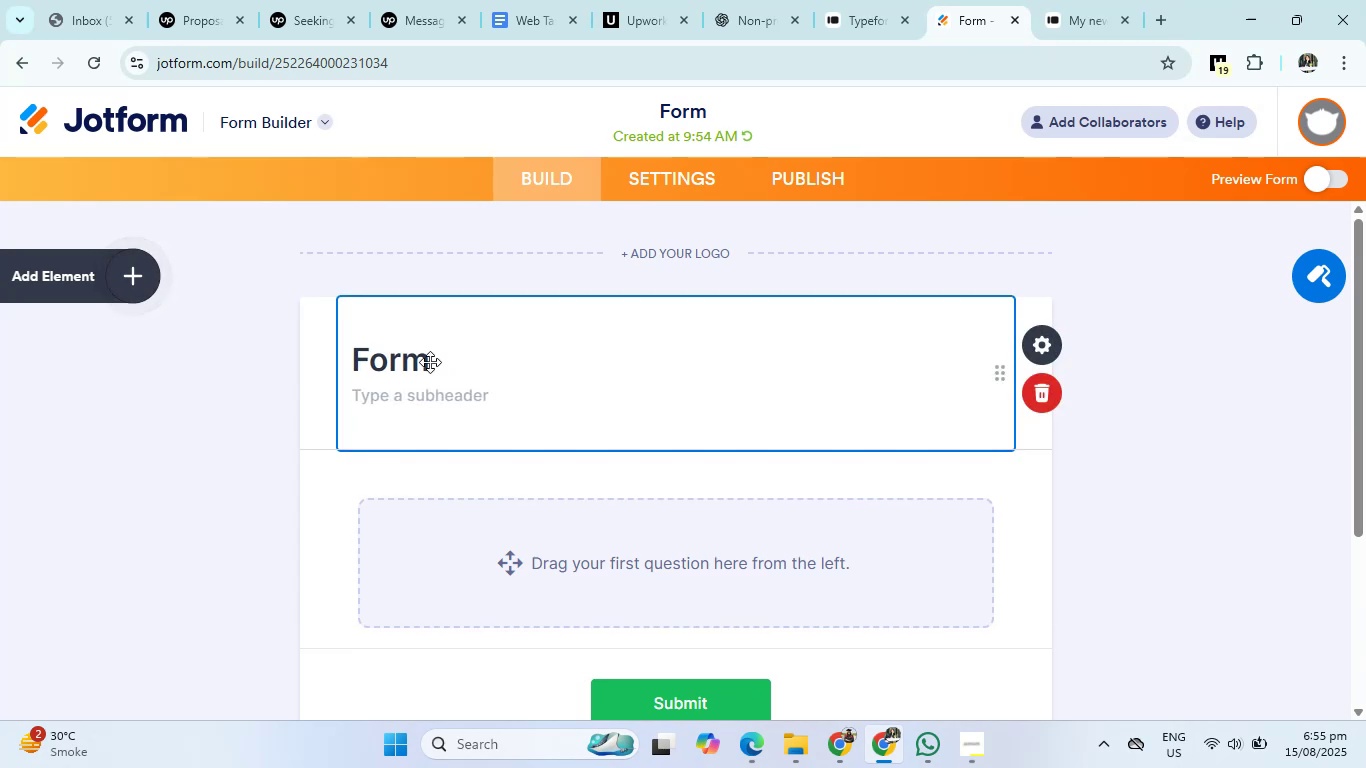 
left_click_drag(start_coordinate=[427, 362], to_coordinate=[296, 368])
 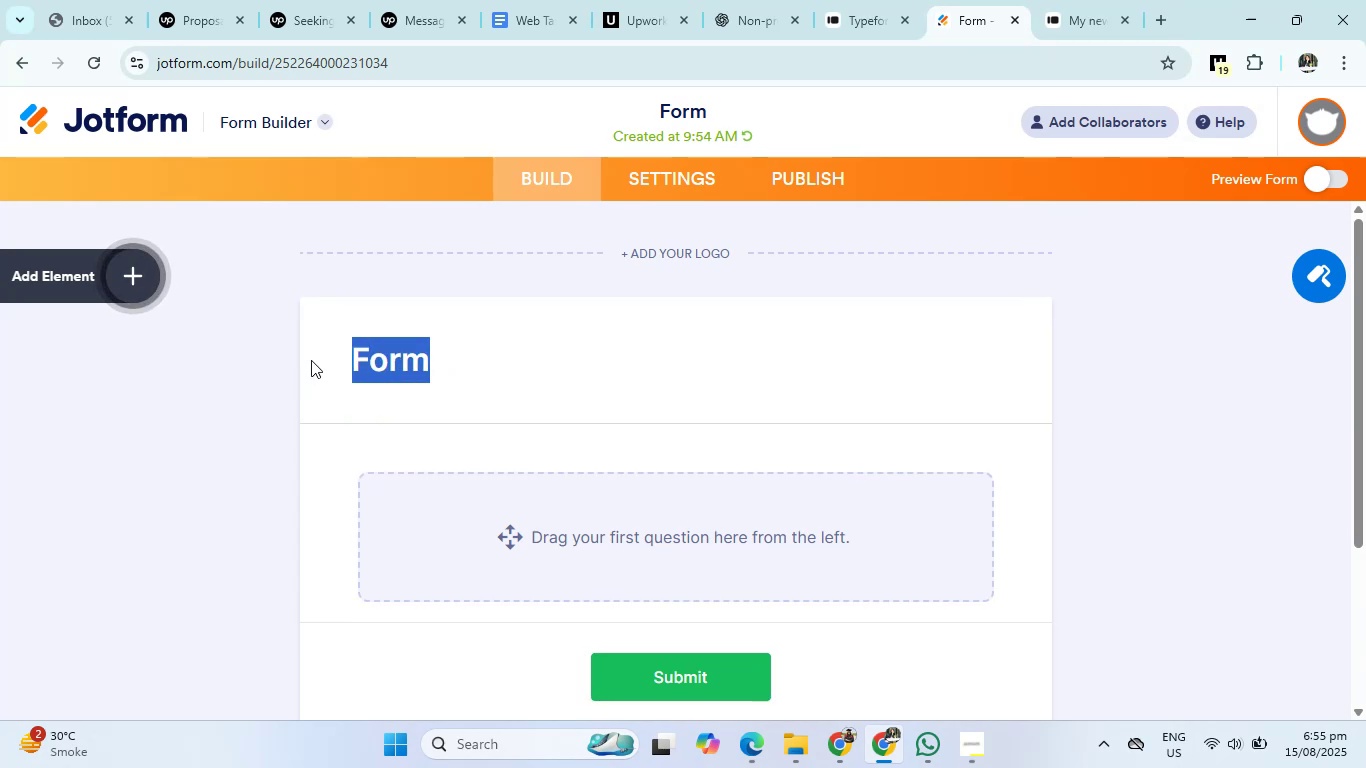 
key(Backspace)
 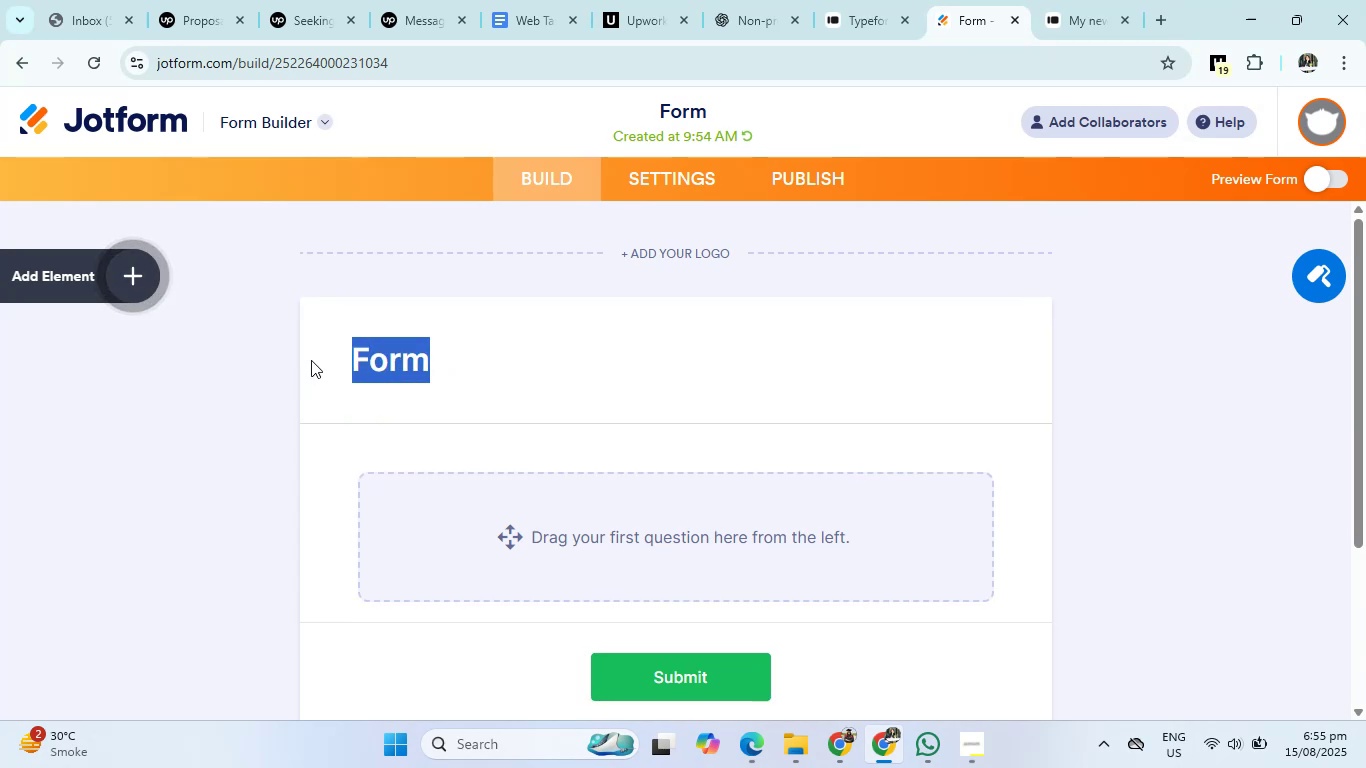 
key(Control+V)
 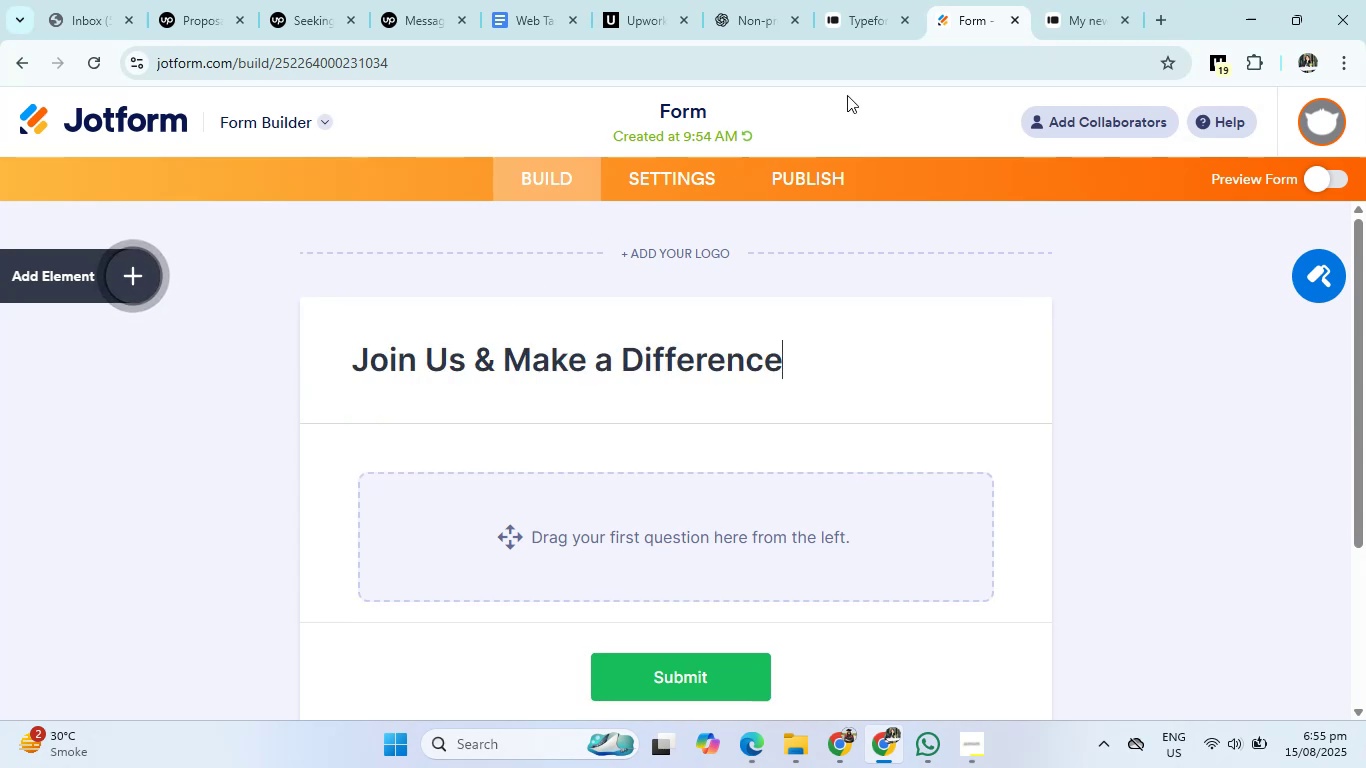 
left_click([876, 0])
 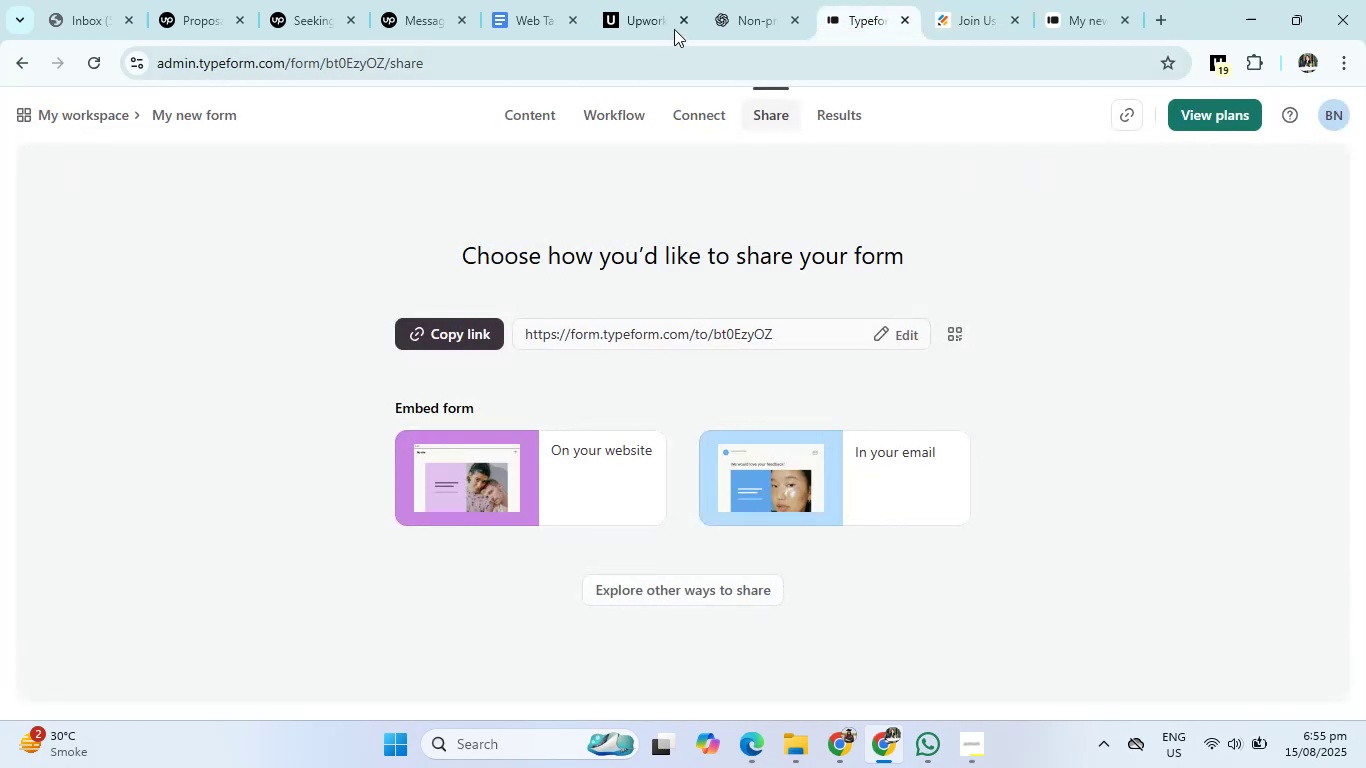 
left_click([751, 0])
 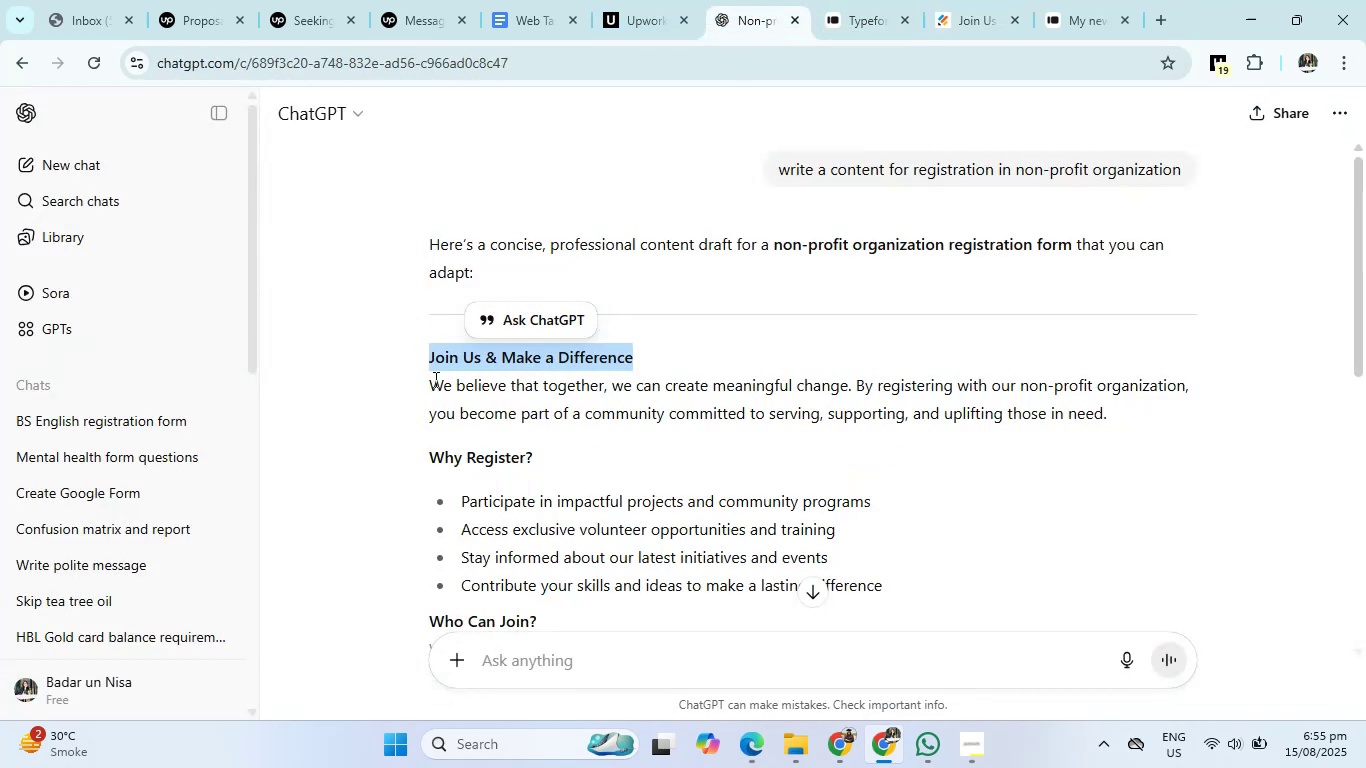 
left_click_drag(start_coordinate=[427, 378], to_coordinate=[1126, 418])
 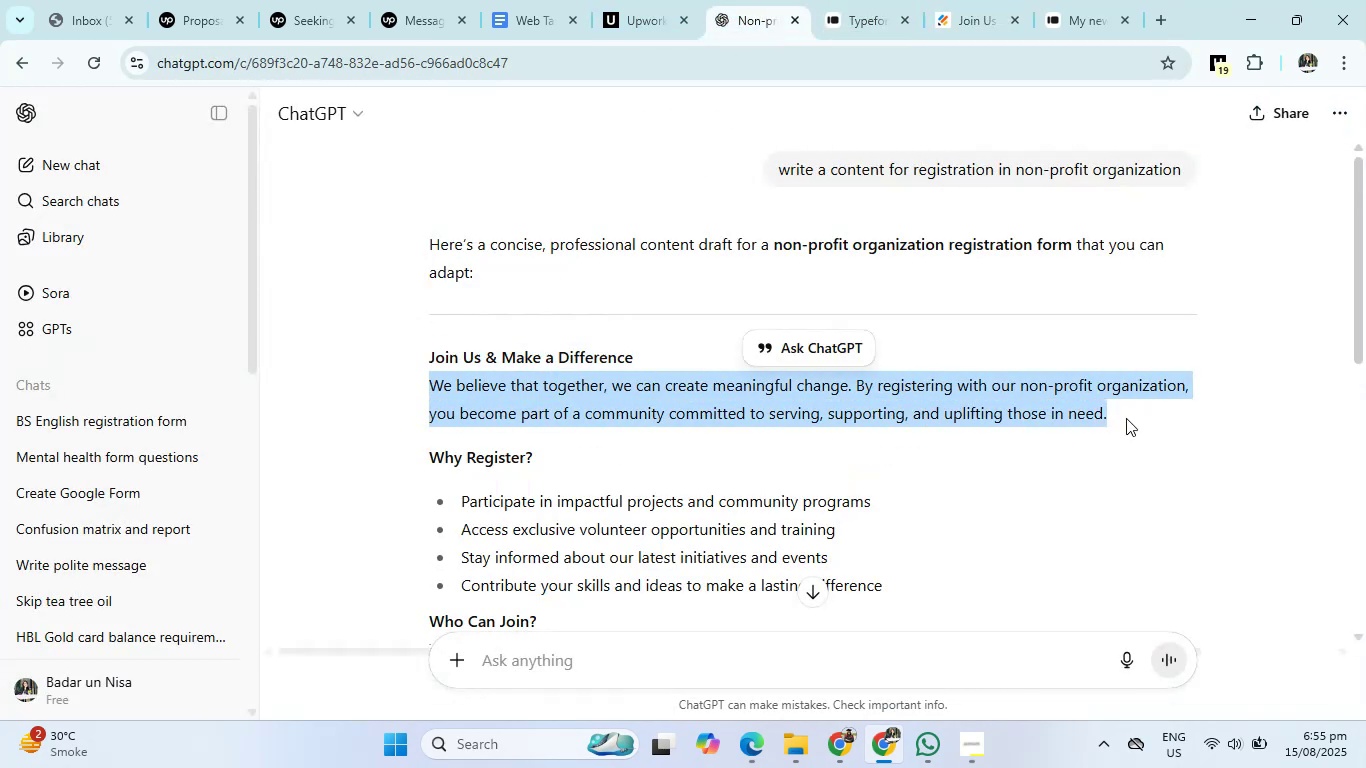 
key(Control+C)
 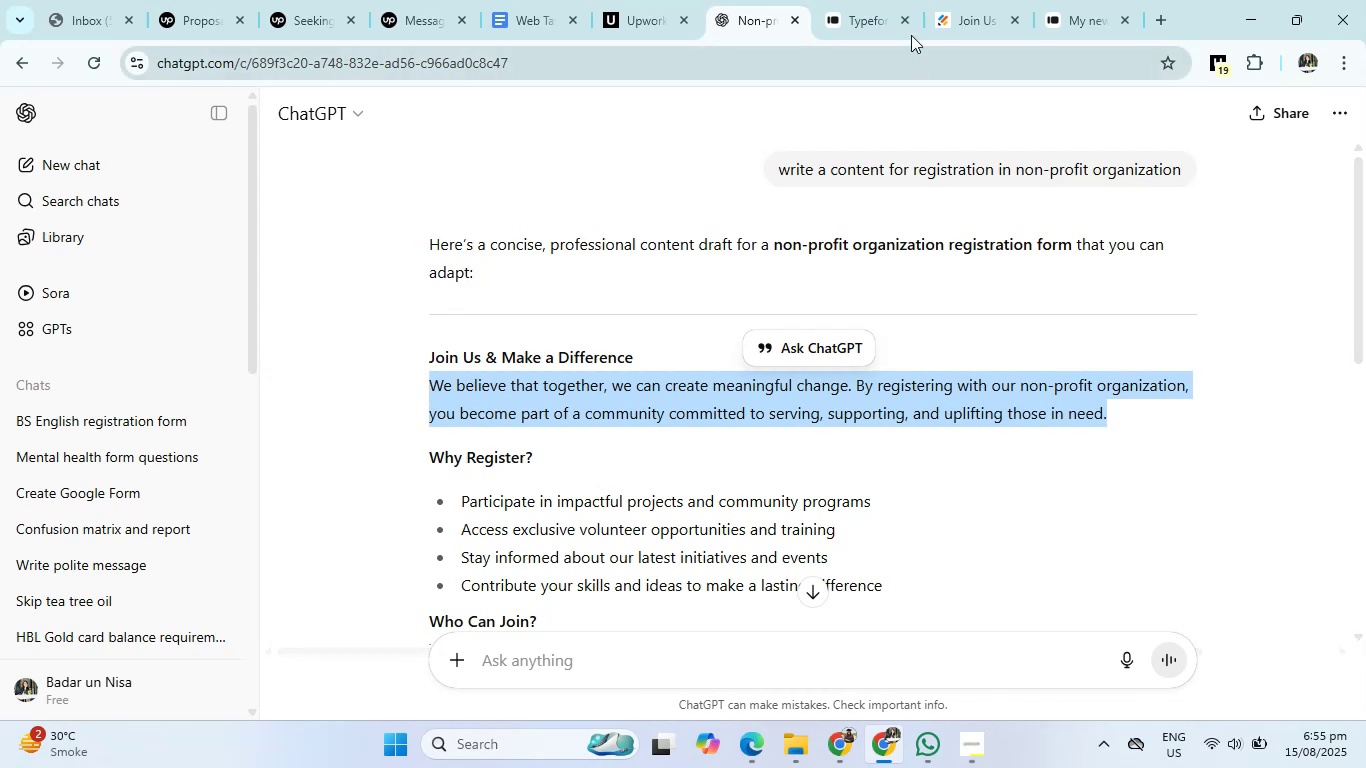 
scroll: coordinate [707, 399], scroll_direction: down, amount: 3.0
 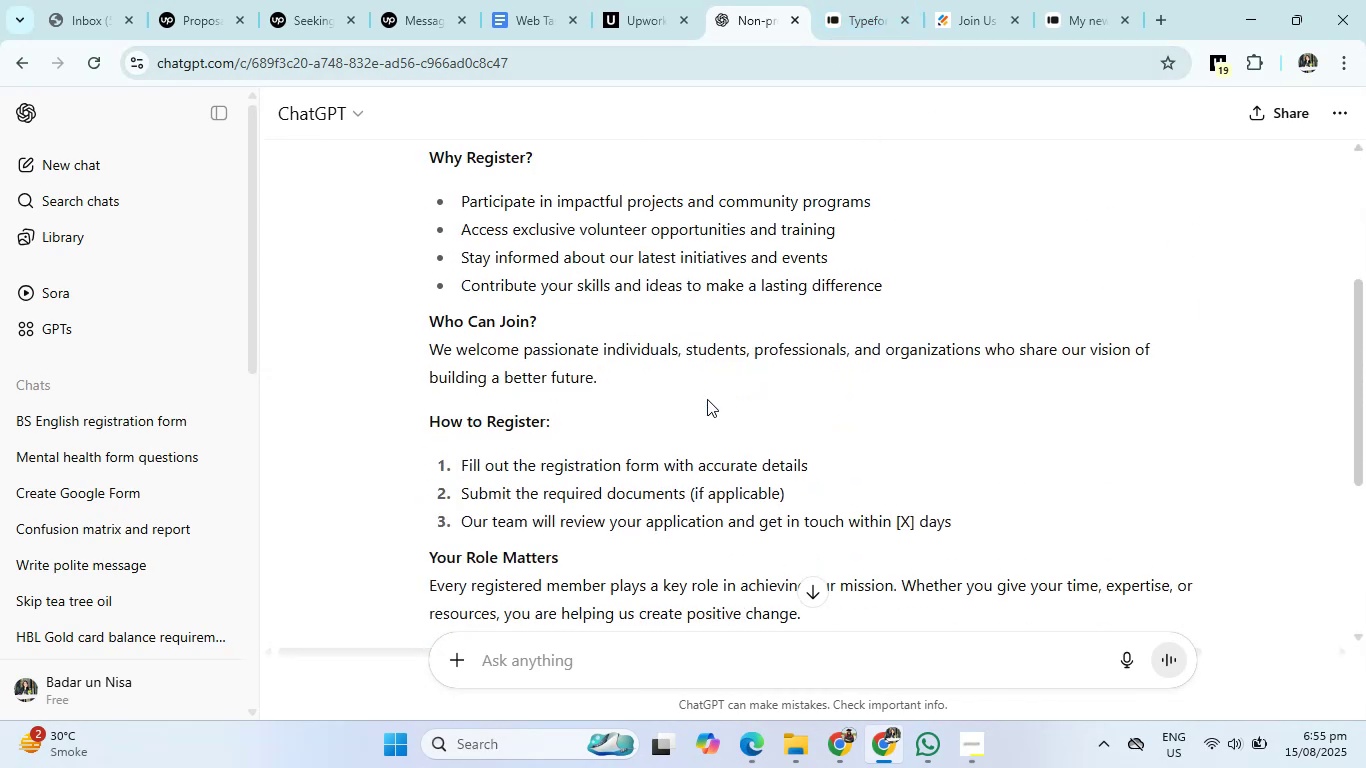 
scroll: coordinate [707, 399], scroll_direction: up, amount: 2.0
 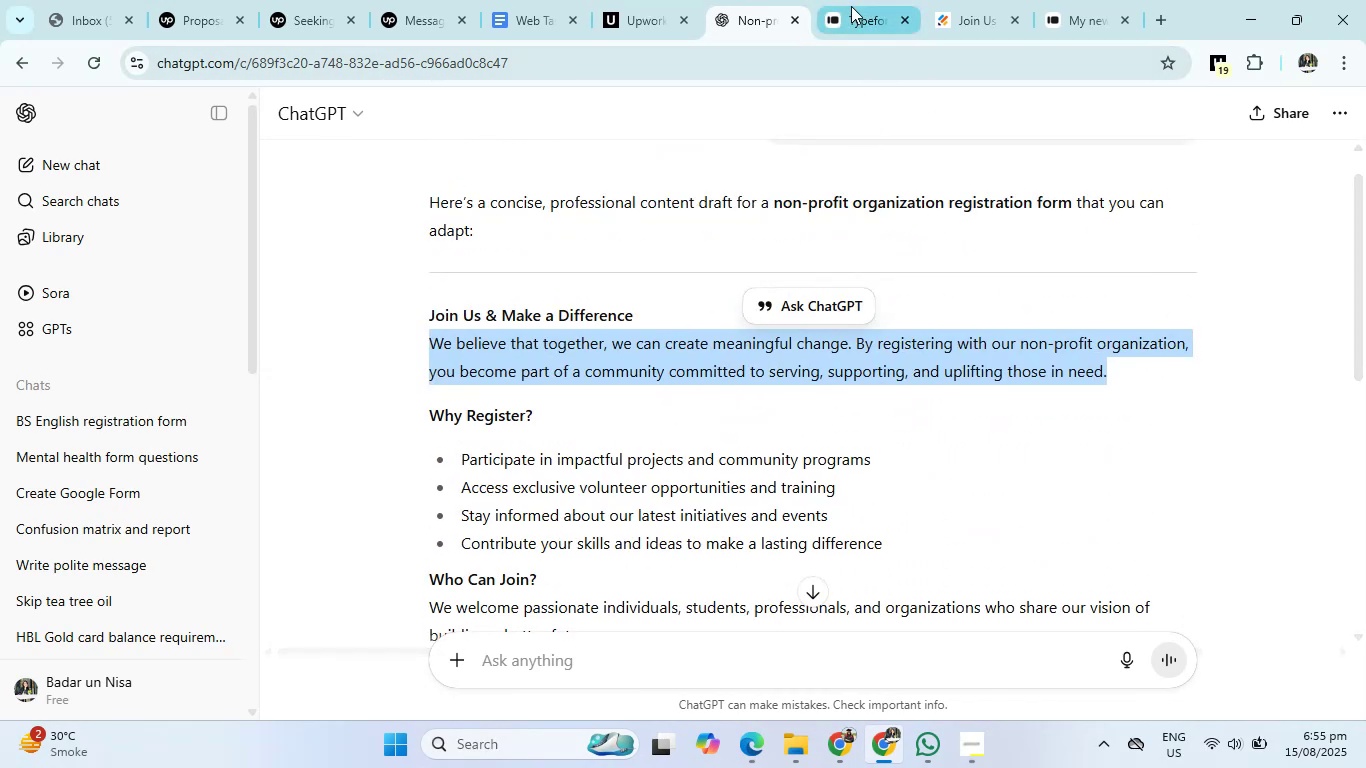 
left_click([835, 6])
 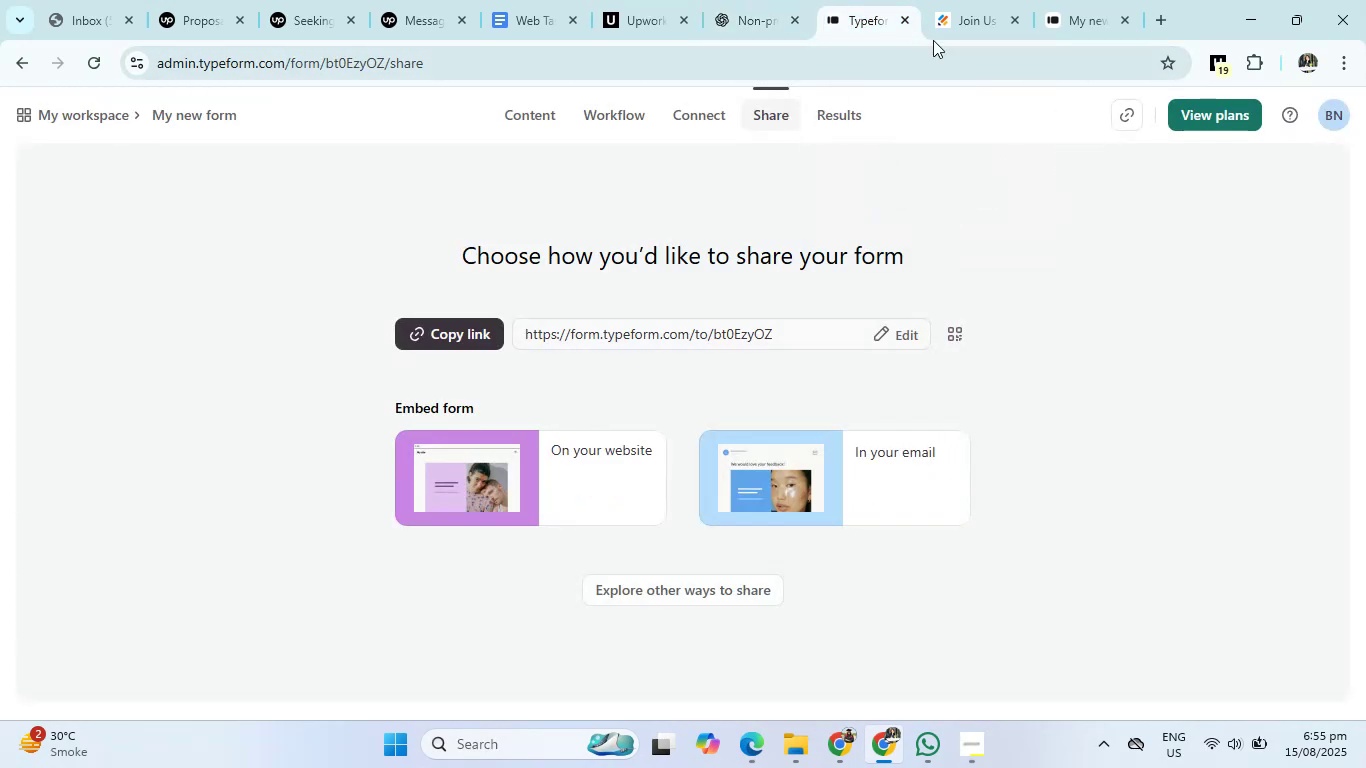 
left_click([942, 8])
 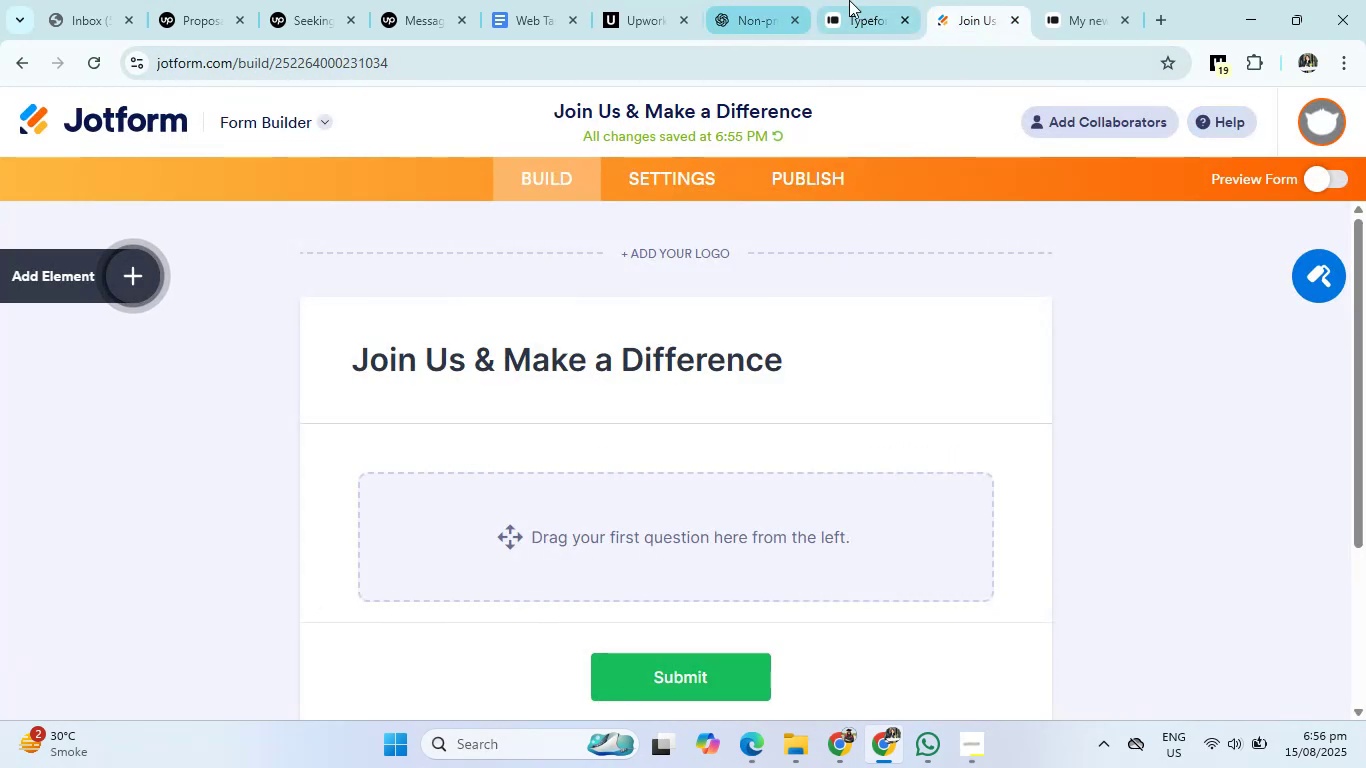 
left_click([851, 0])
 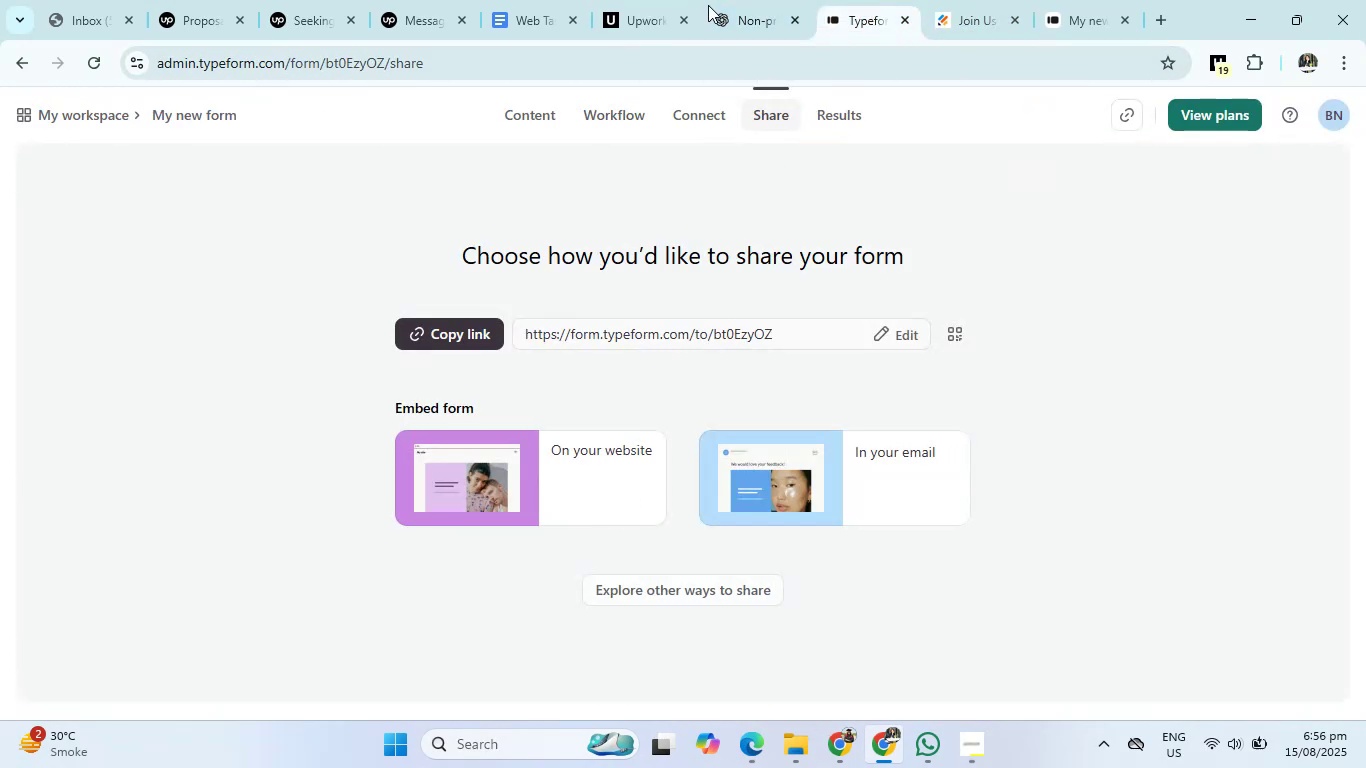 
left_click([731, 0])
 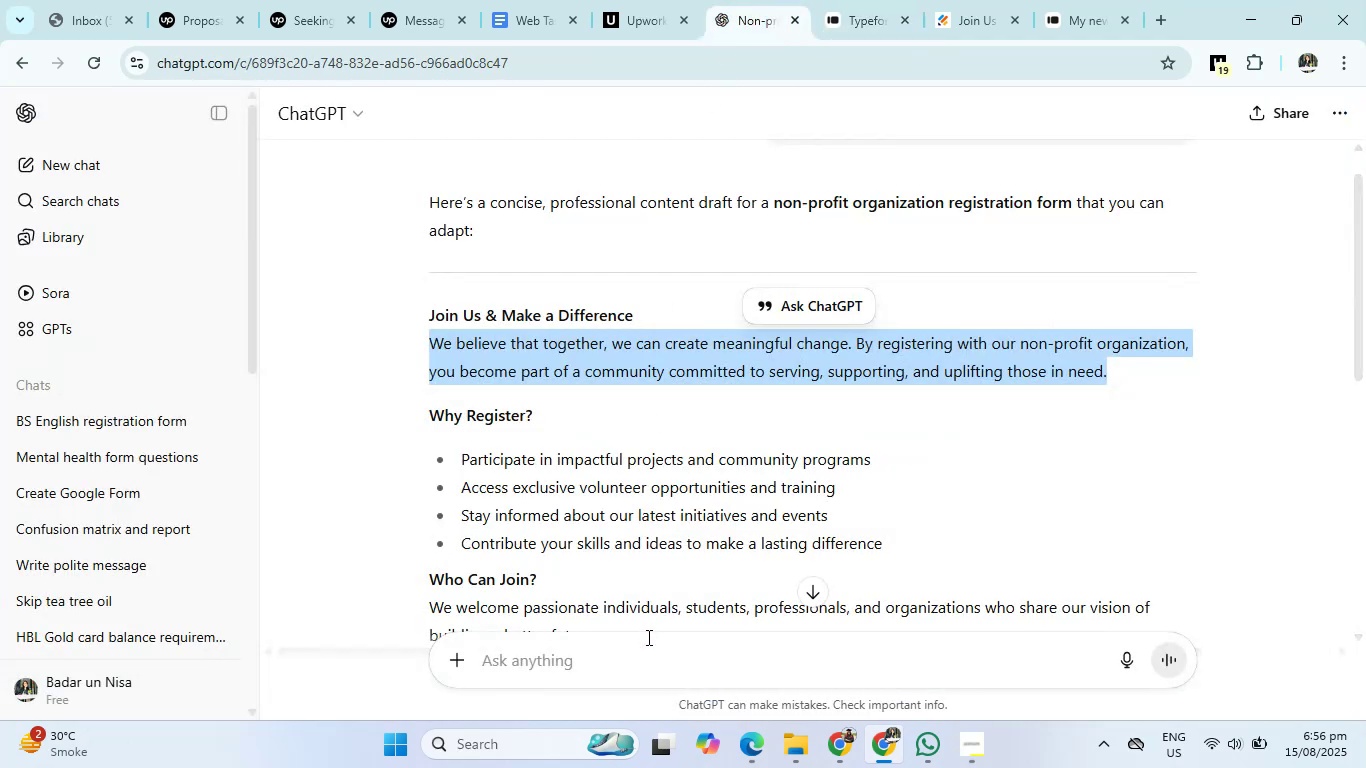 
left_click([647, 656])
 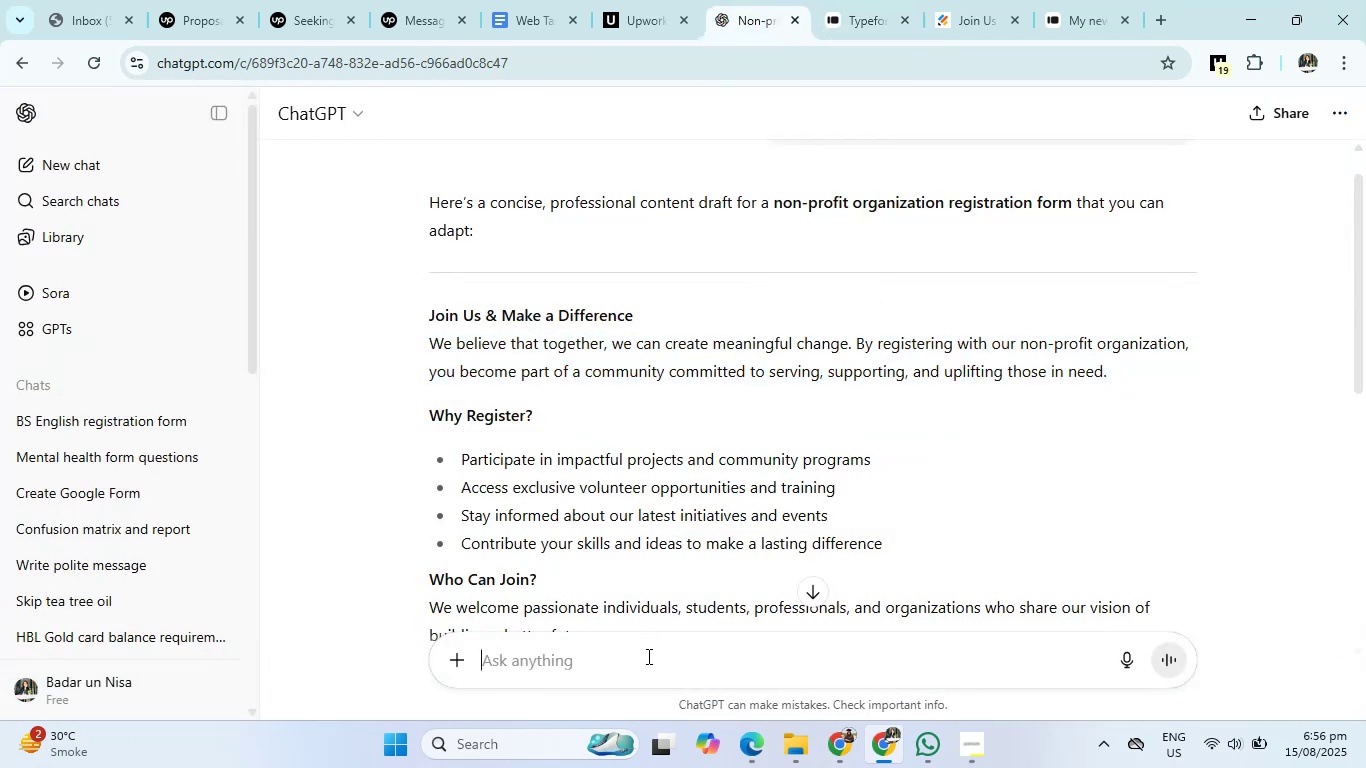 
type(make question fro)
key(Backspace)
key(Backspace)
type(or registration form)
 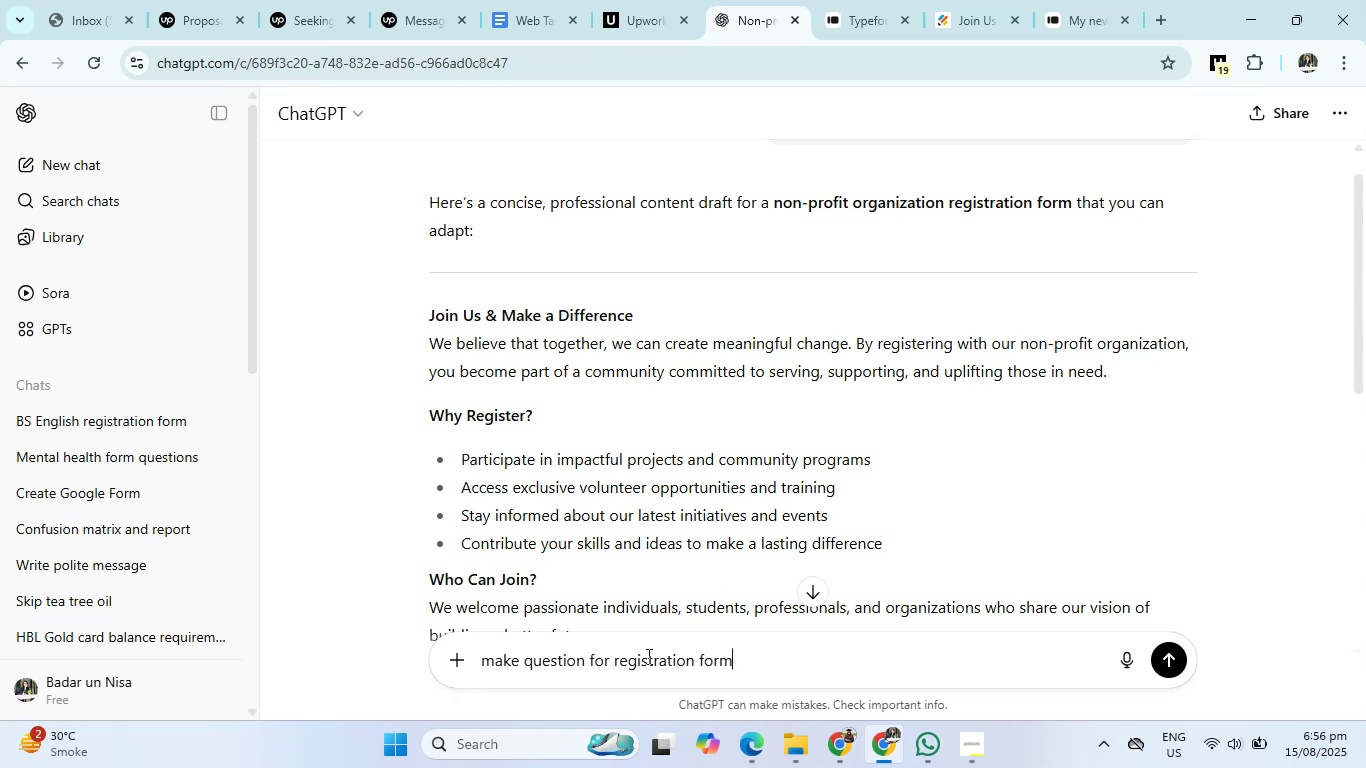 
key(Enter)
 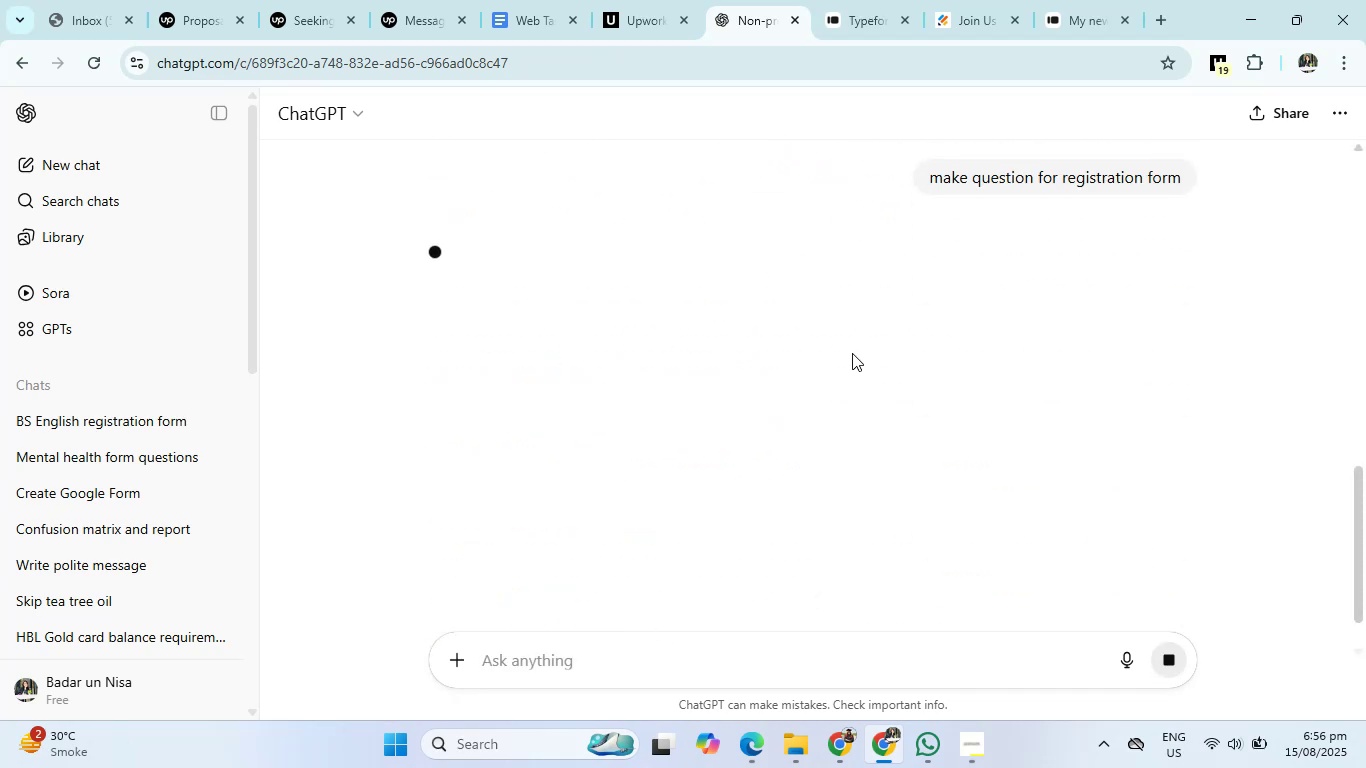 
wait(6.74)
 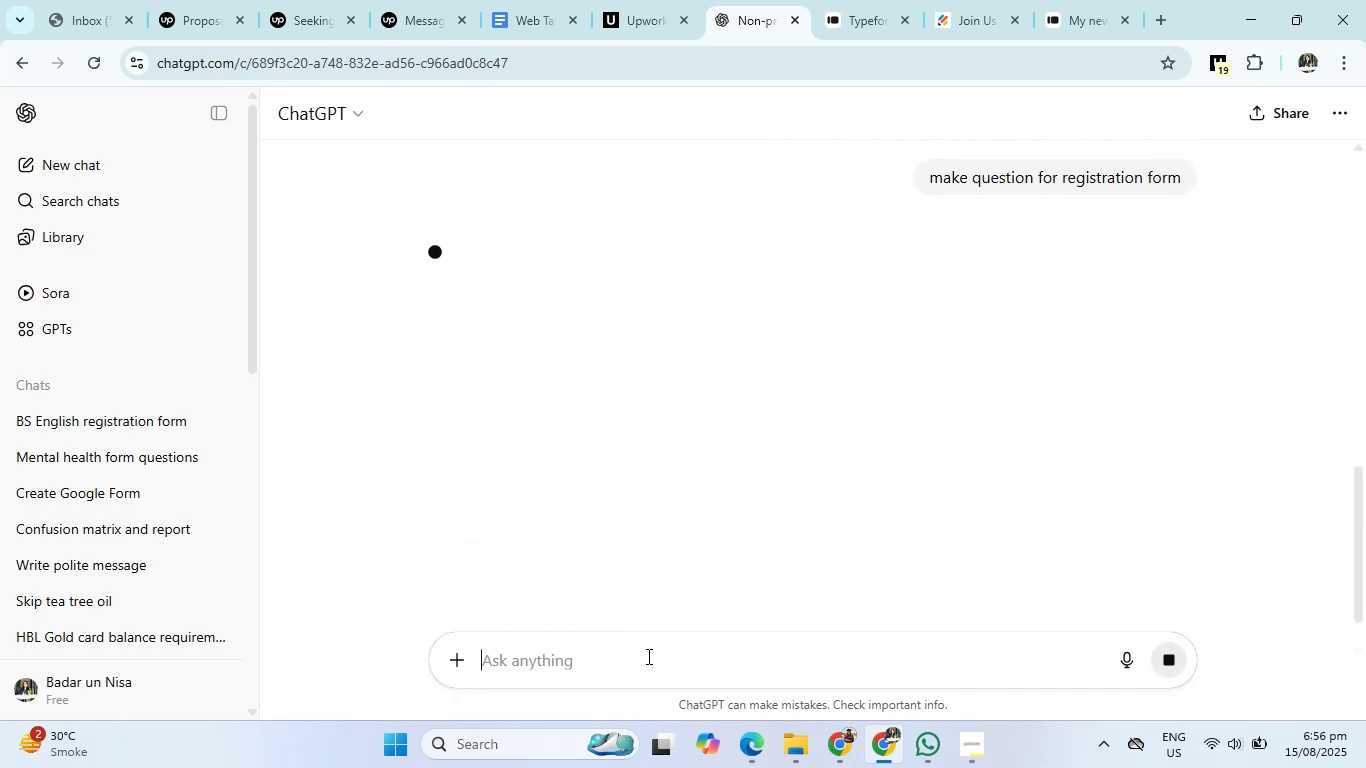 
scroll: coordinate [852, 353], scroll_direction: down, amount: 4.0
 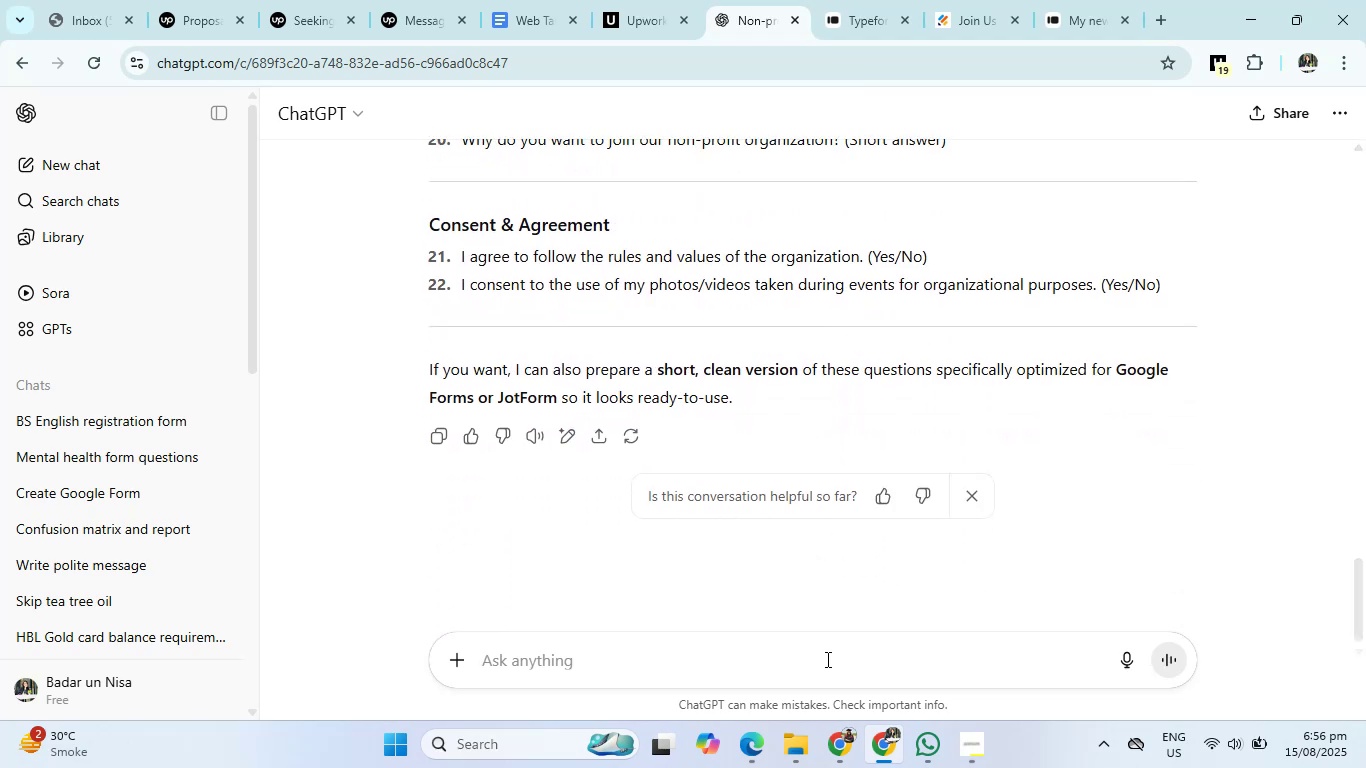 
left_click([826, 659])
 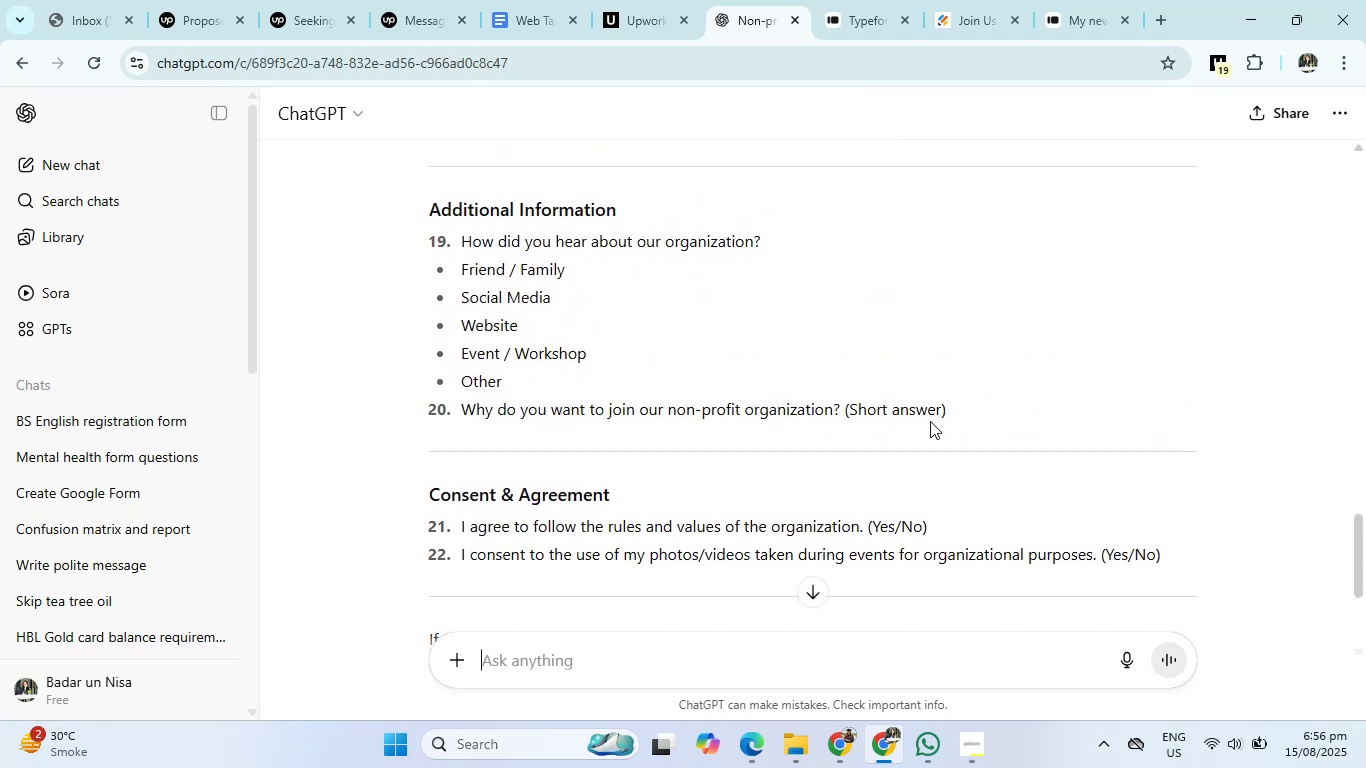 
wait(7.05)
 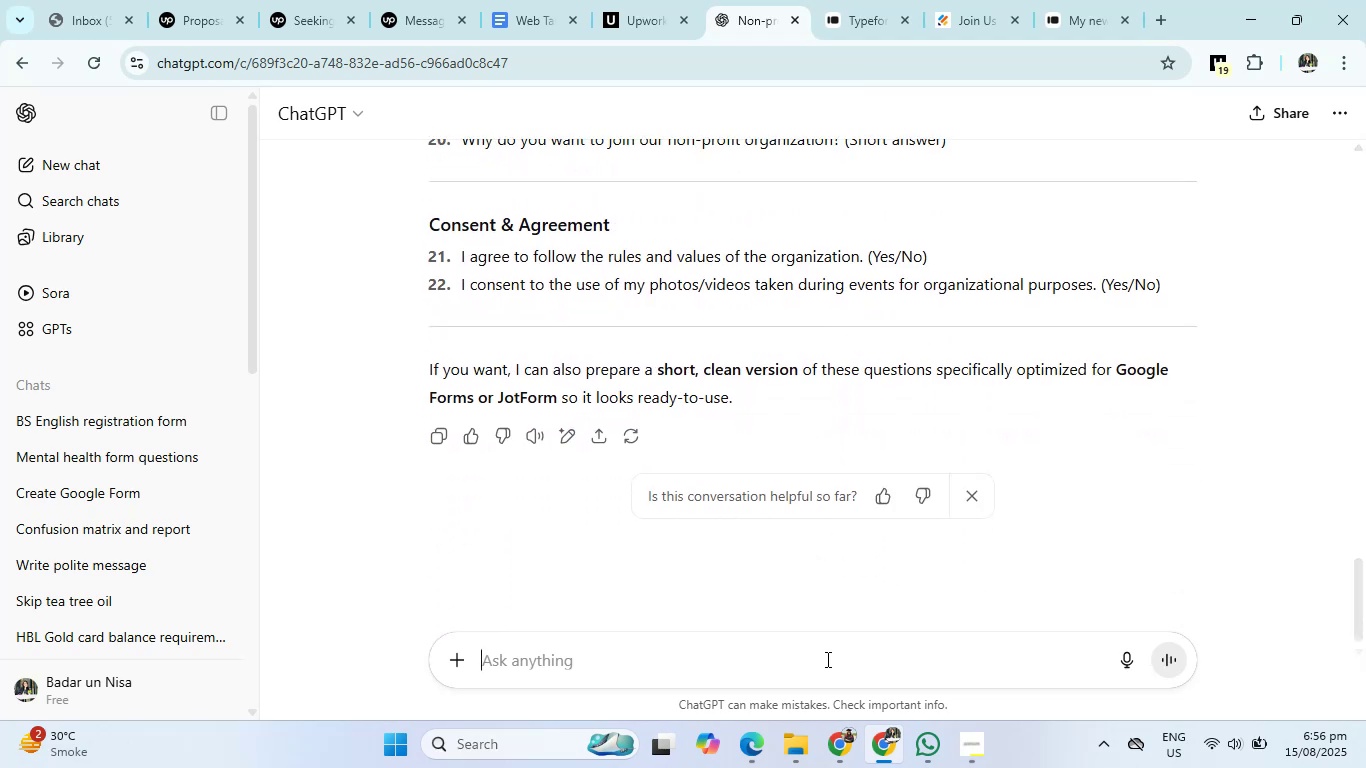 
left_click([779, 649])
 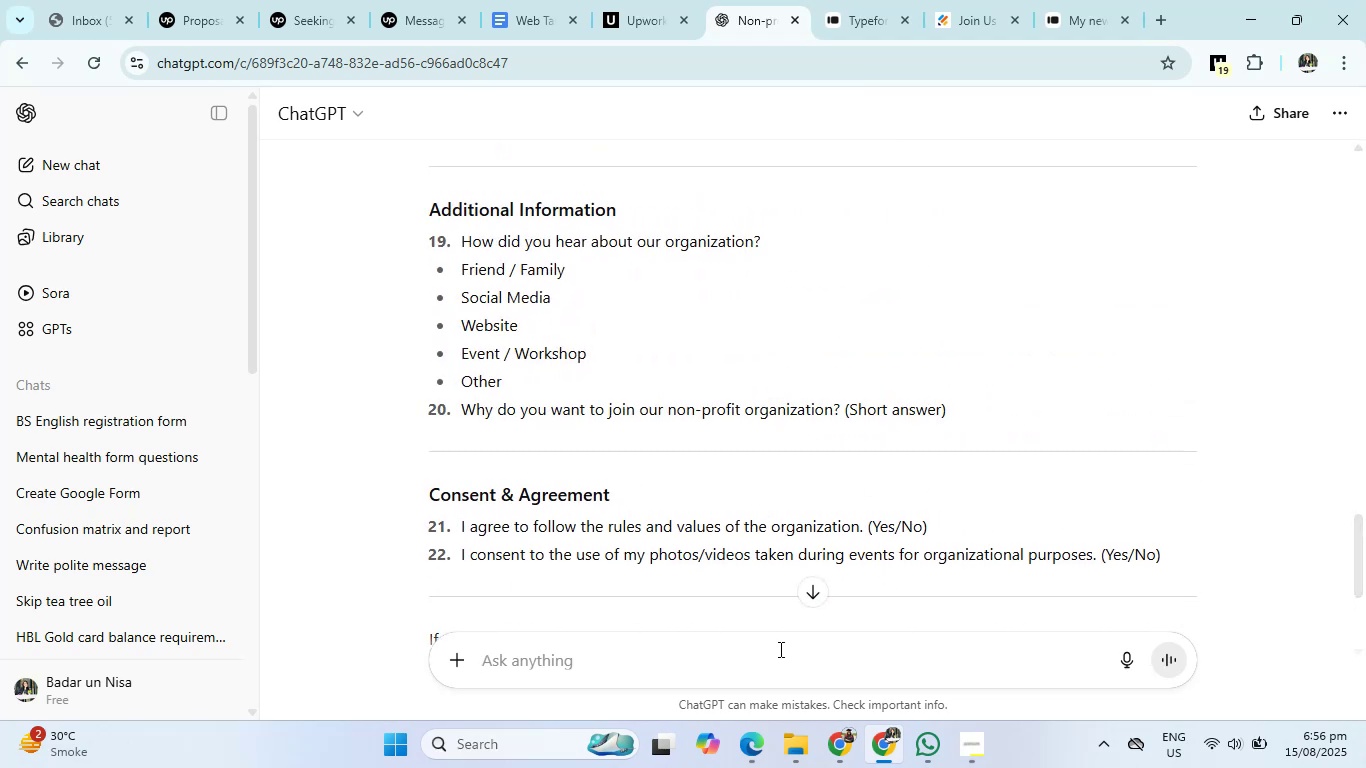 
type(i am creating a registration form create a complete content for it)
 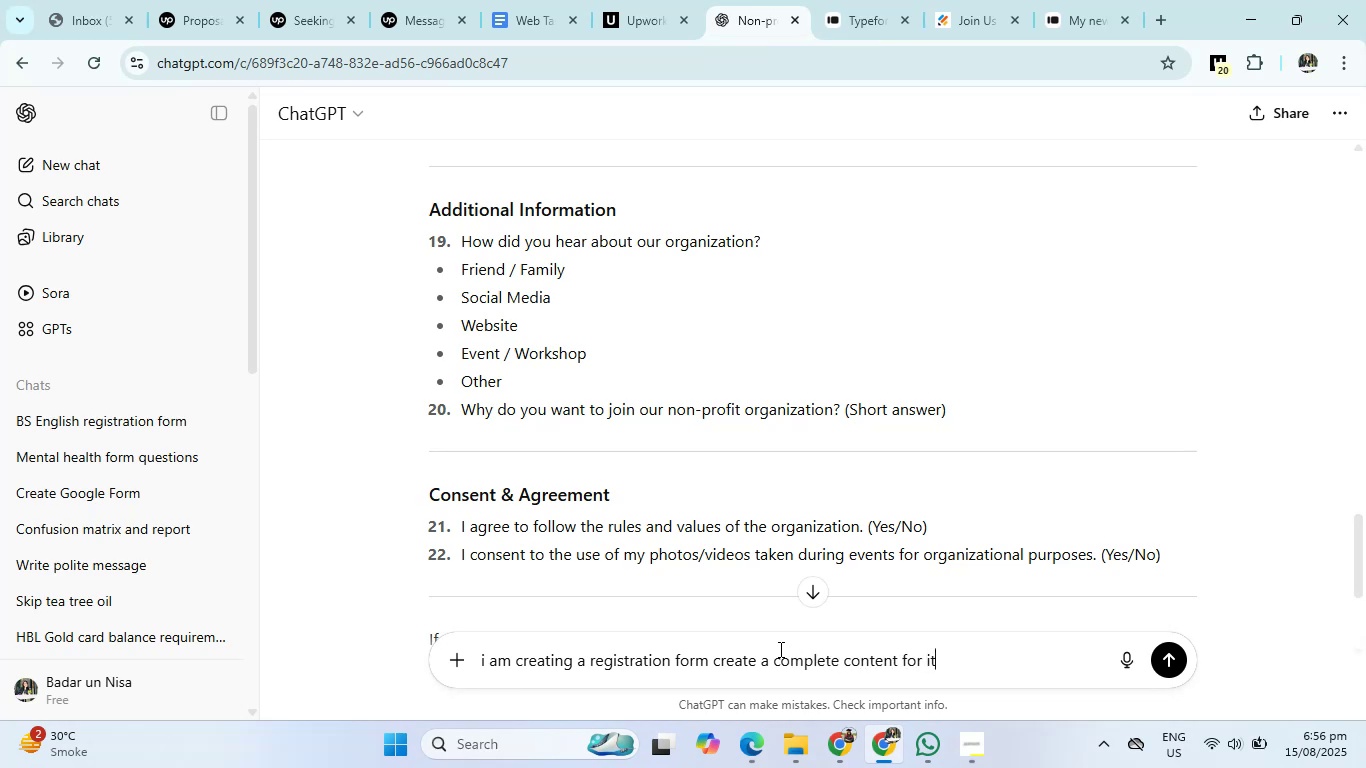 
key(Enter)
 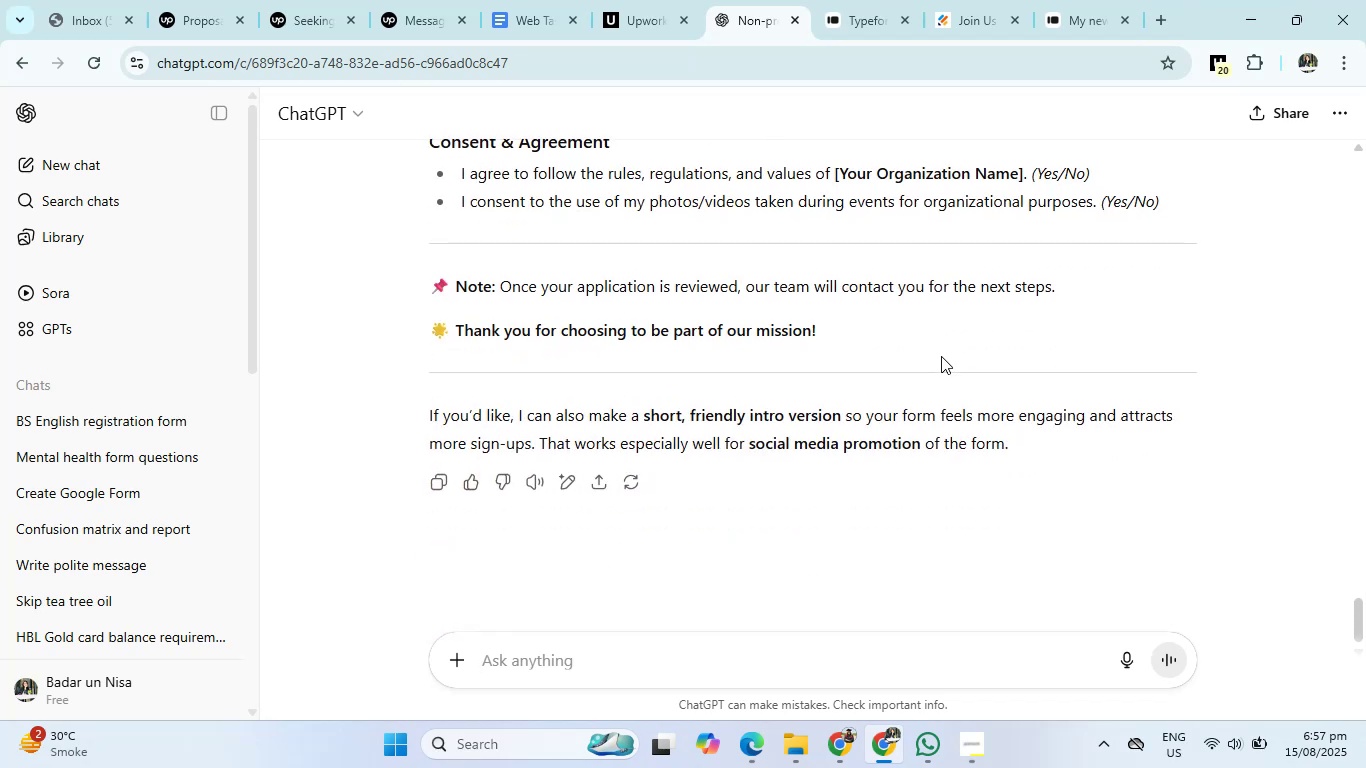 
wait(26.07)
 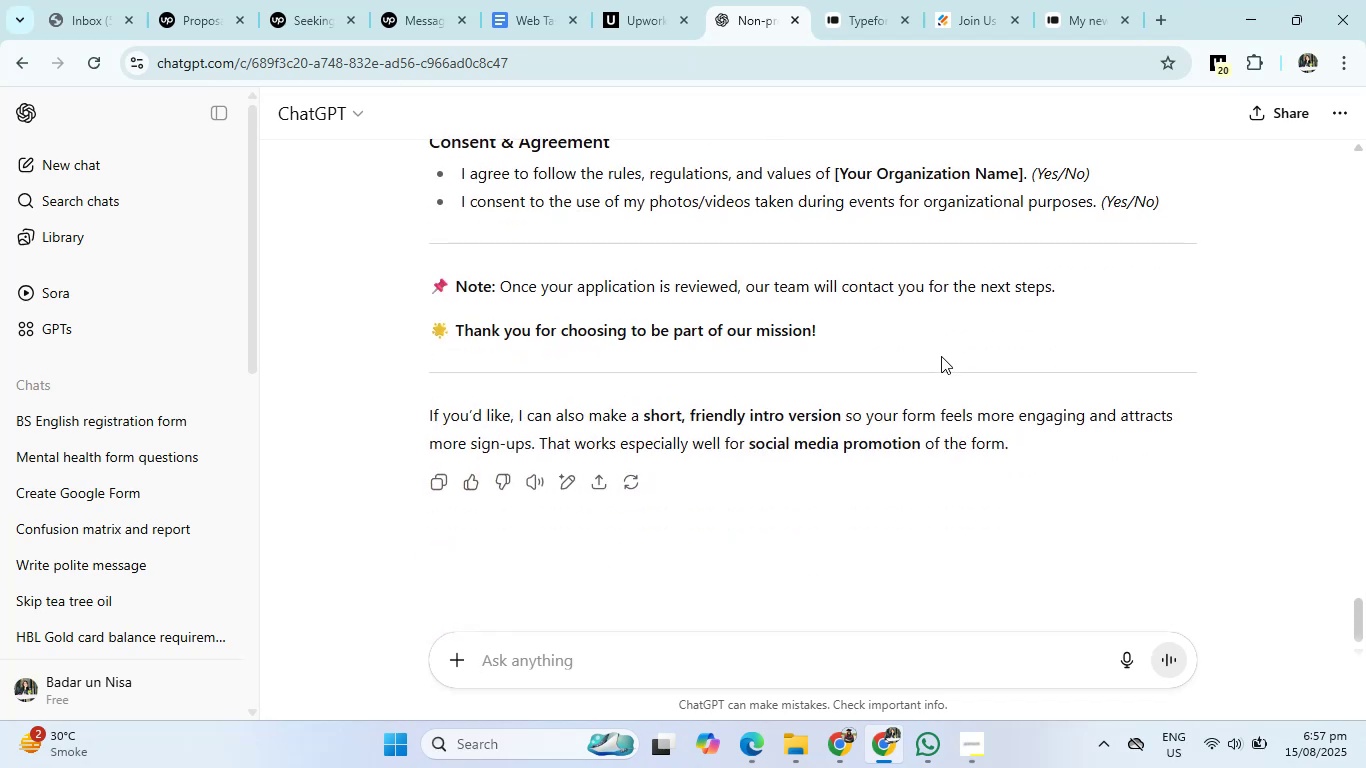 
scroll: coordinate [1040, 245], scroll_direction: up, amount: 2.0
 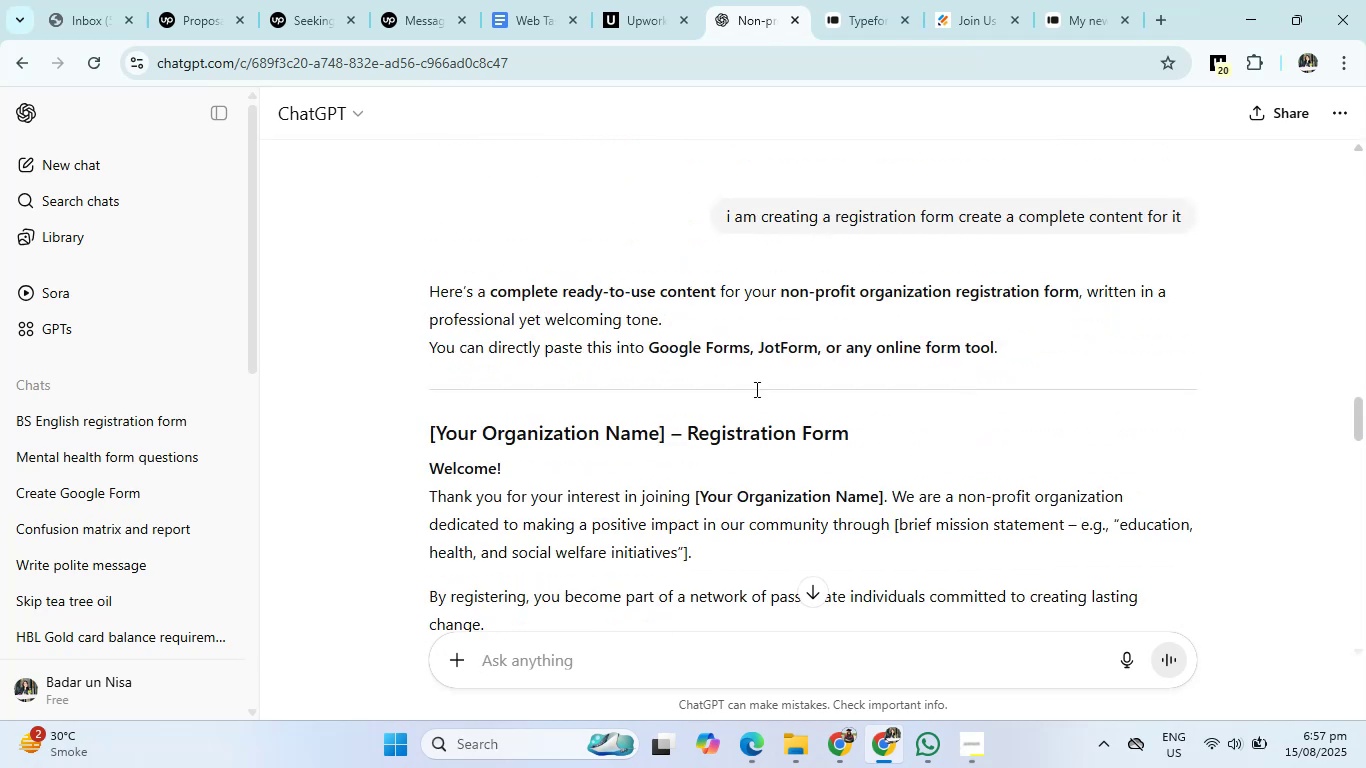 
left_click([957, 0])
 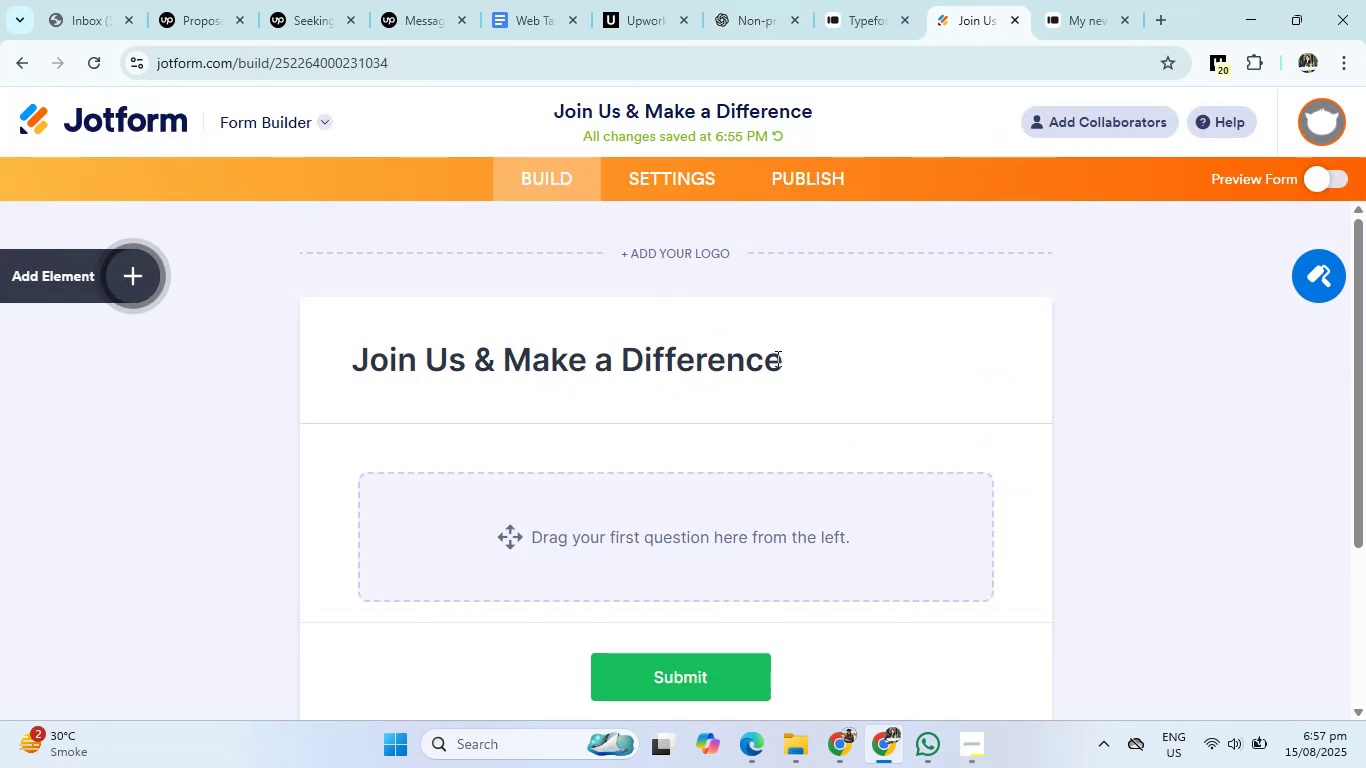 
left_click([782, 358])
 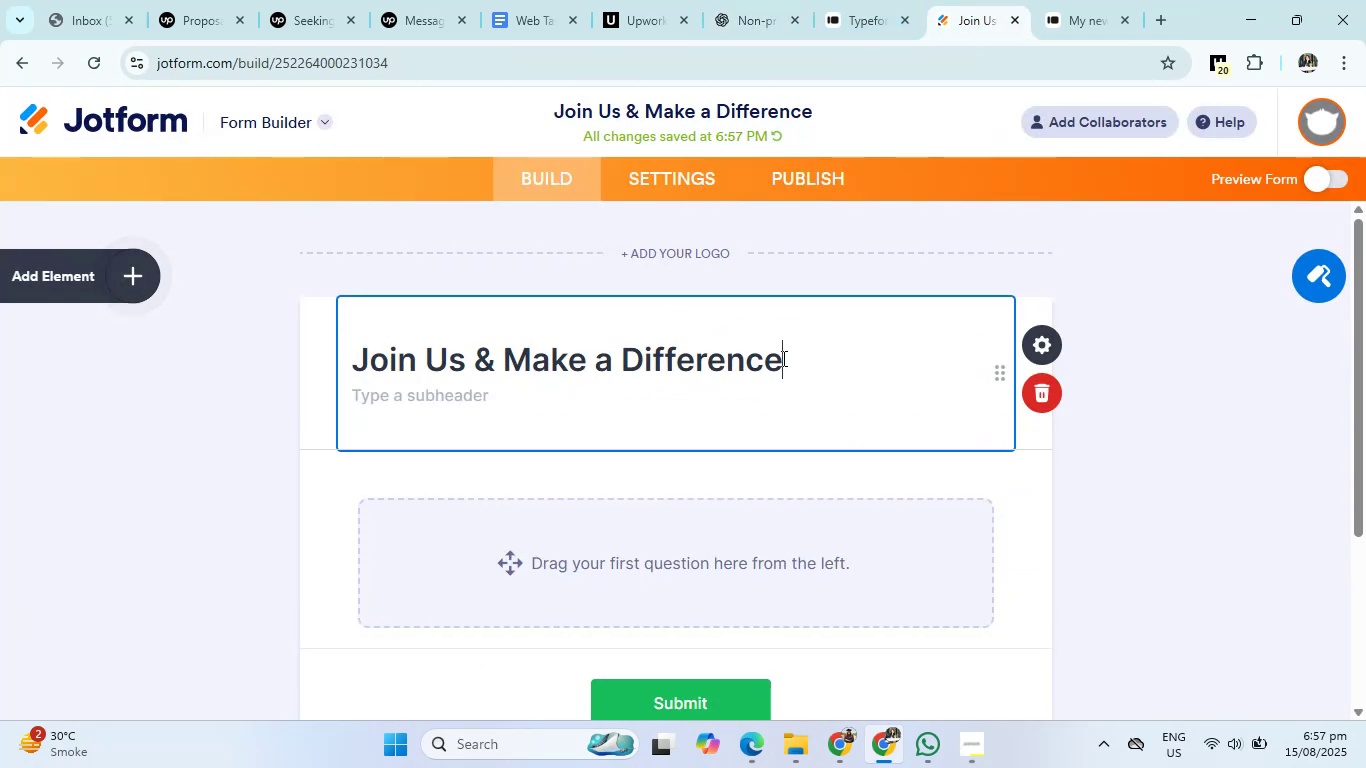 
key(Enter)
 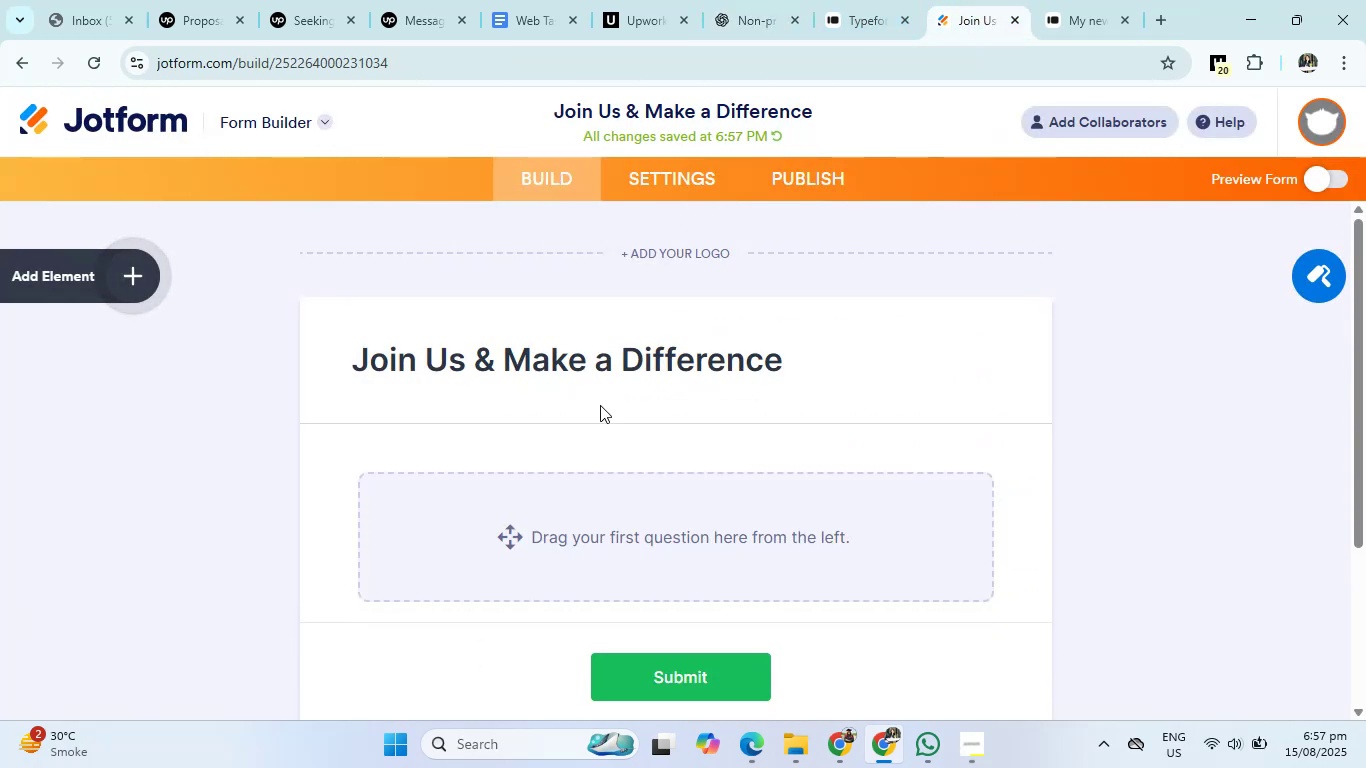 
left_click([570, 400])
 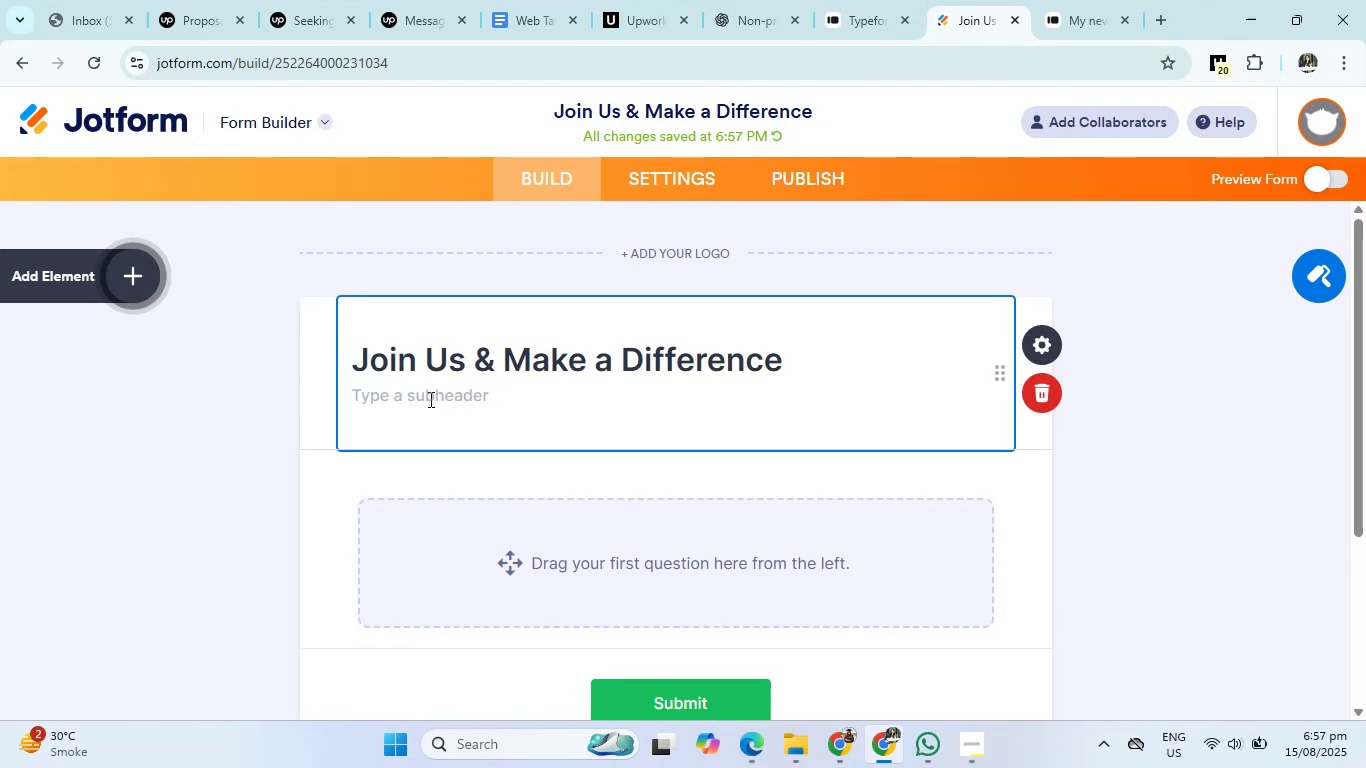 
left_click([429, 399])
 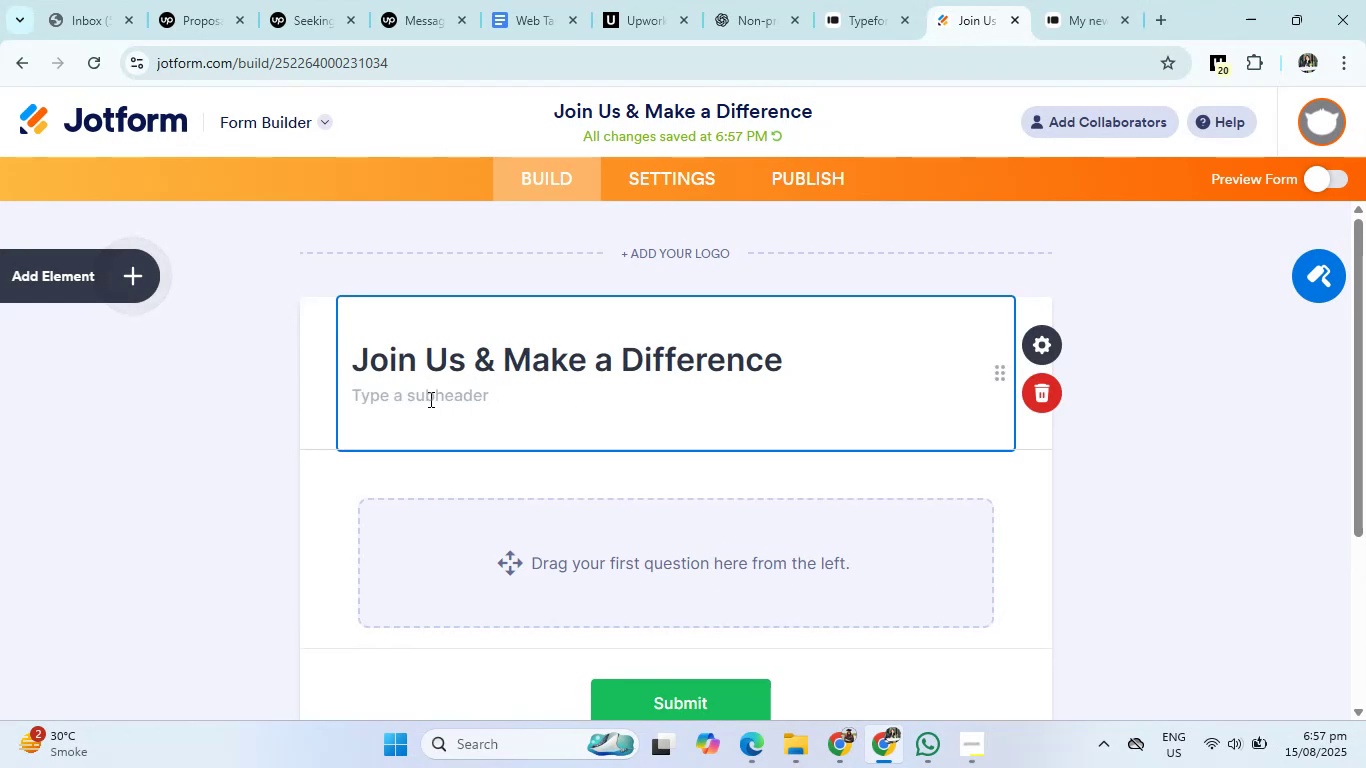 
type(Non-profit organization registration form)
 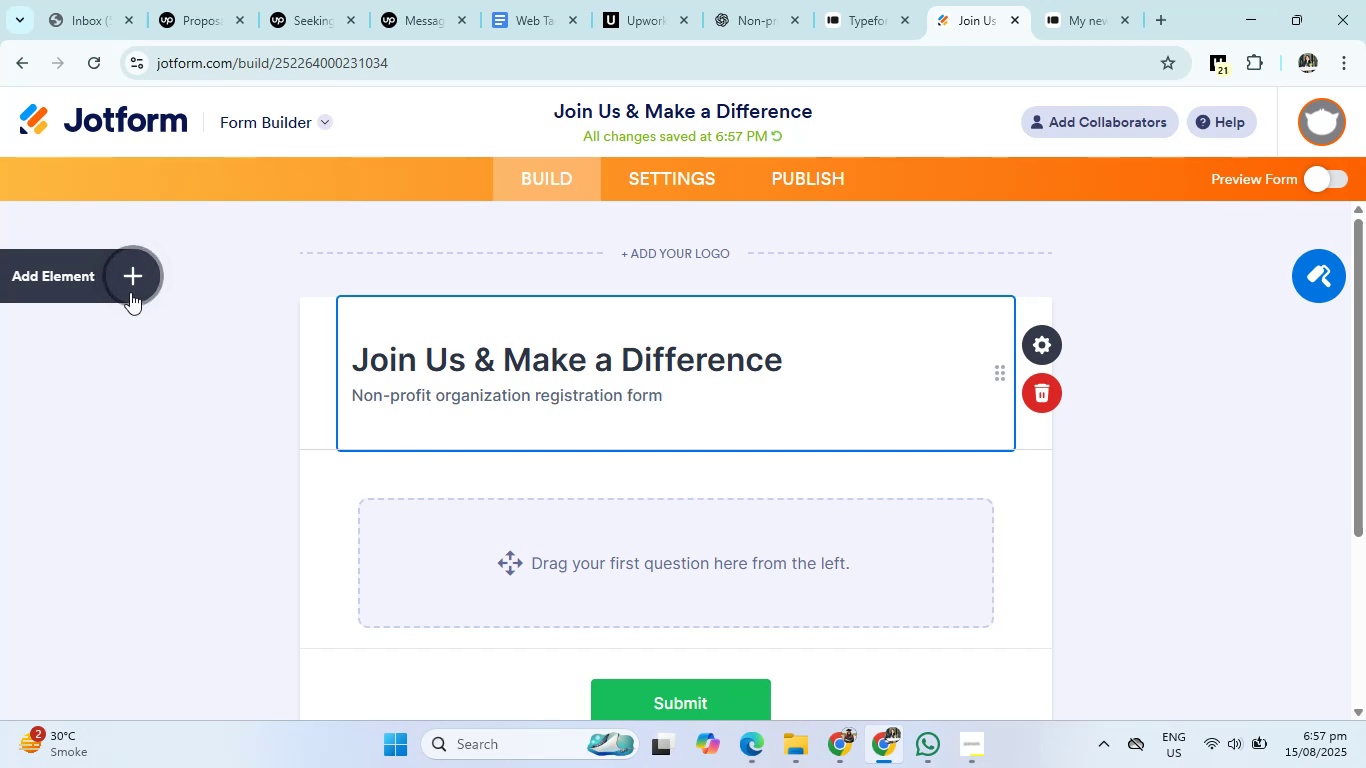 
left_click([72, 285])
 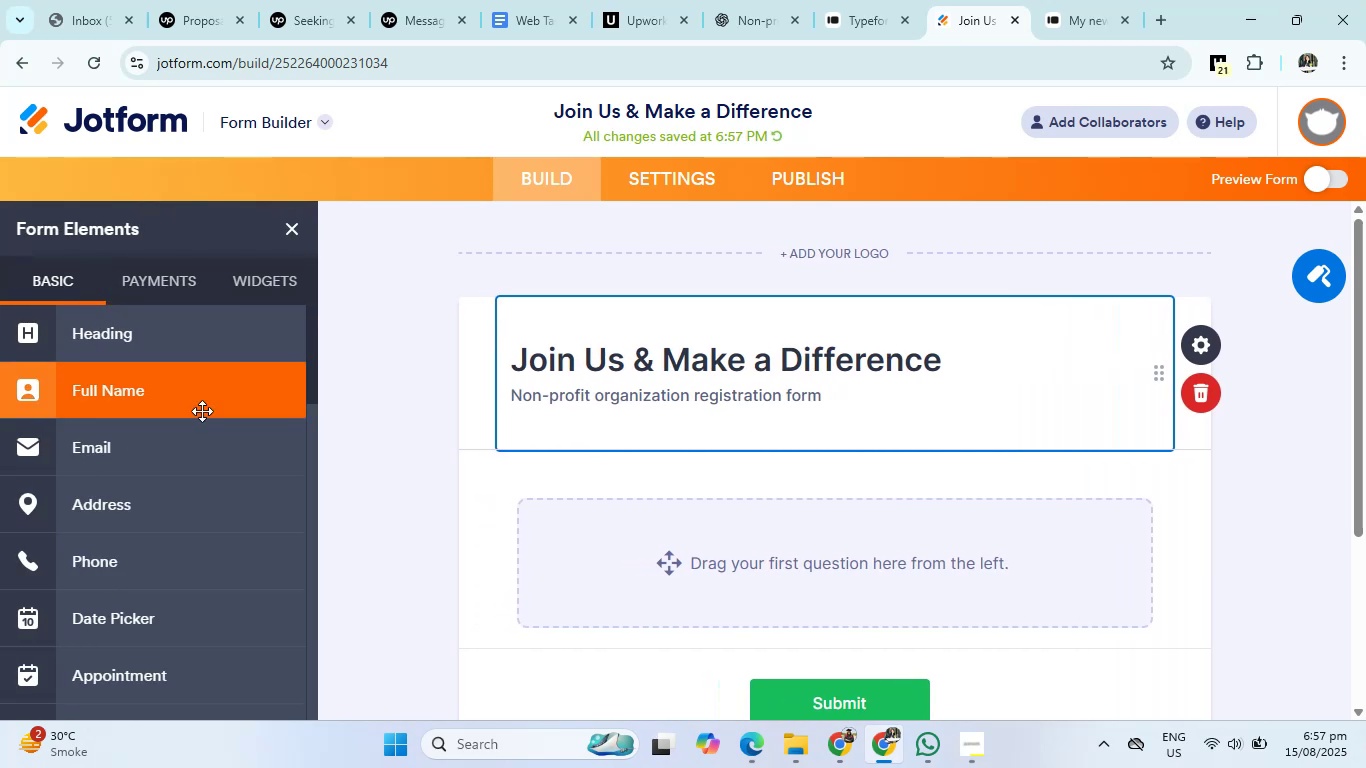 
left_click([202, 411])
 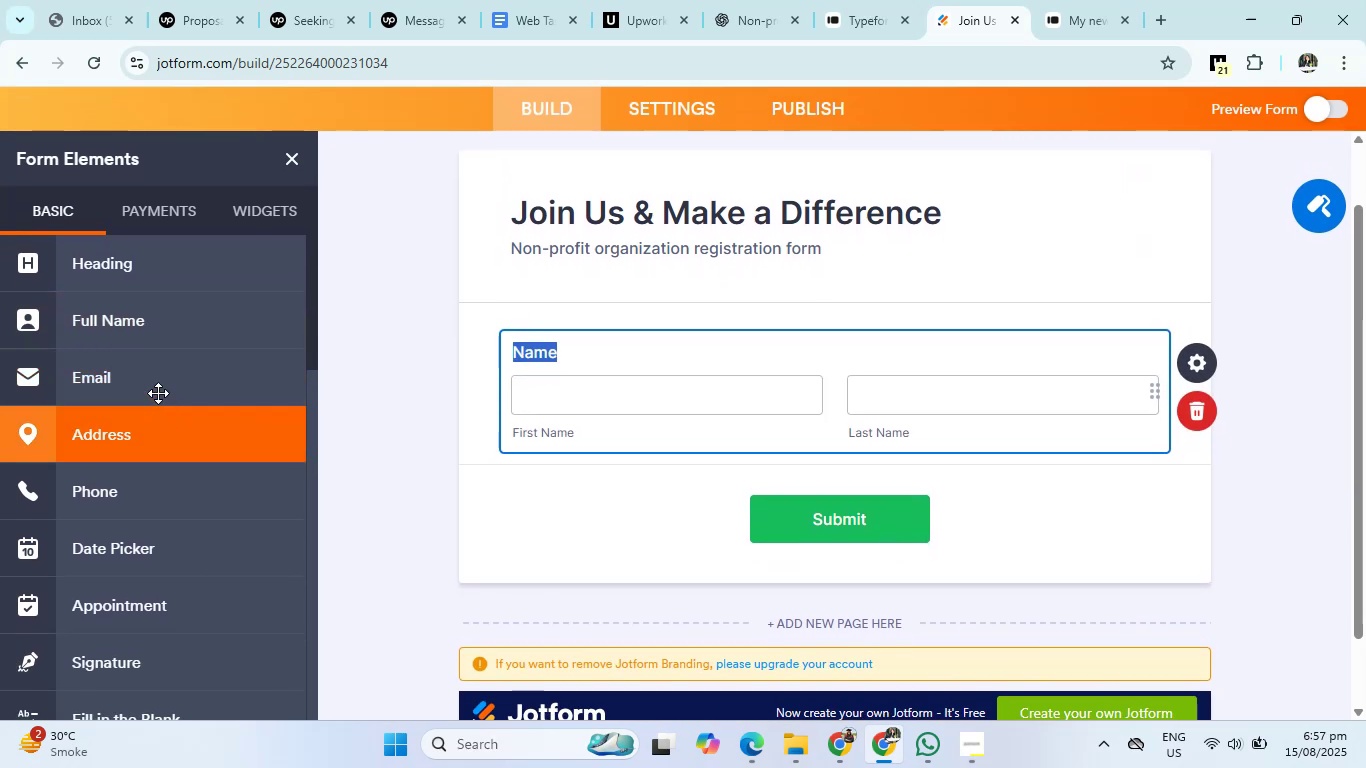 
left_click([158, 378])
 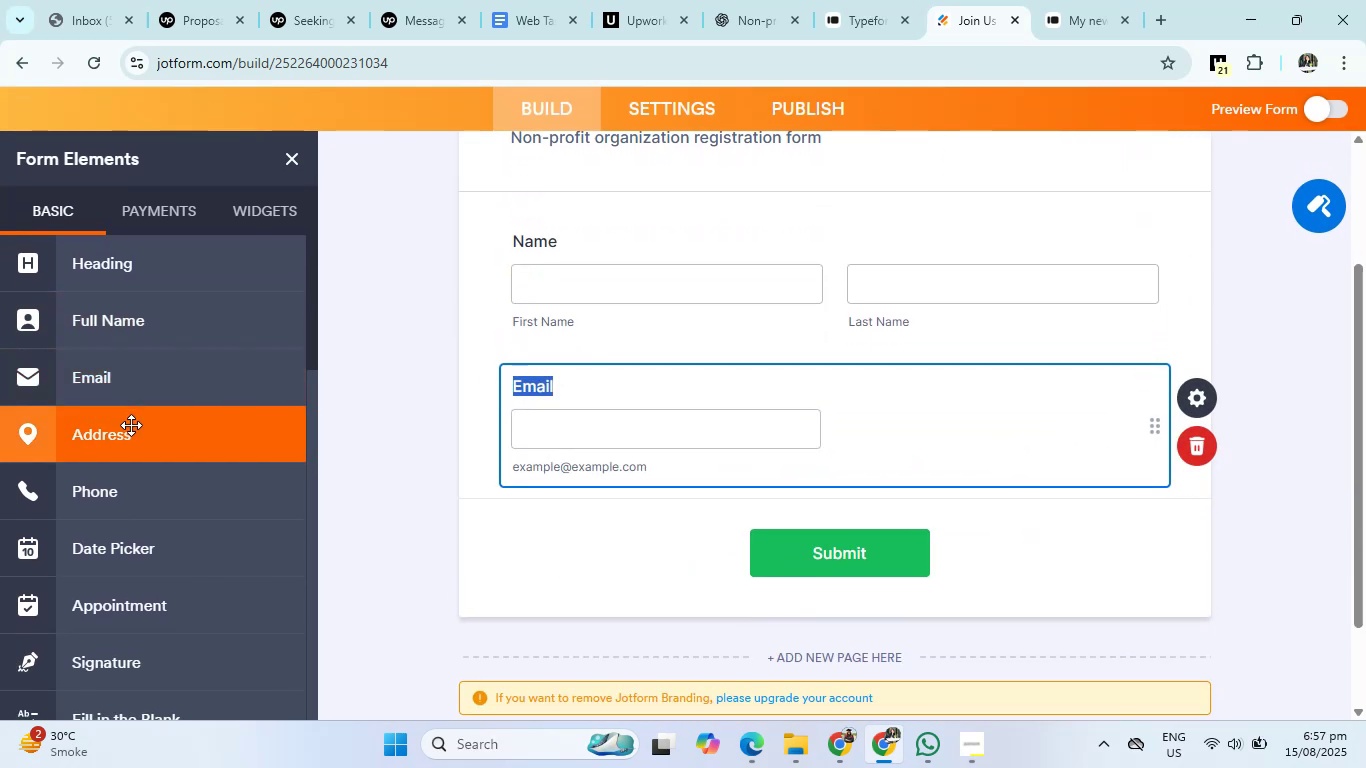 
left_click([131, 435])
 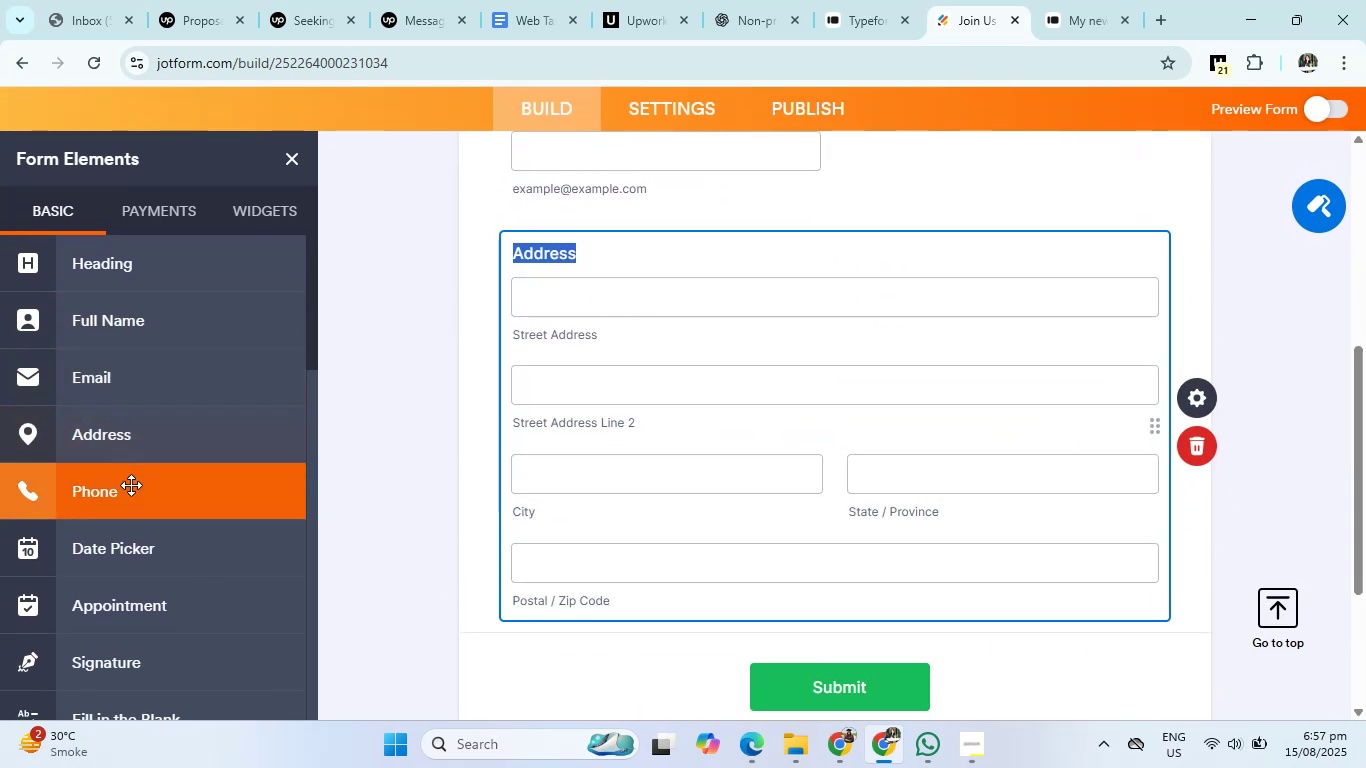 
left_click([131, 487])
 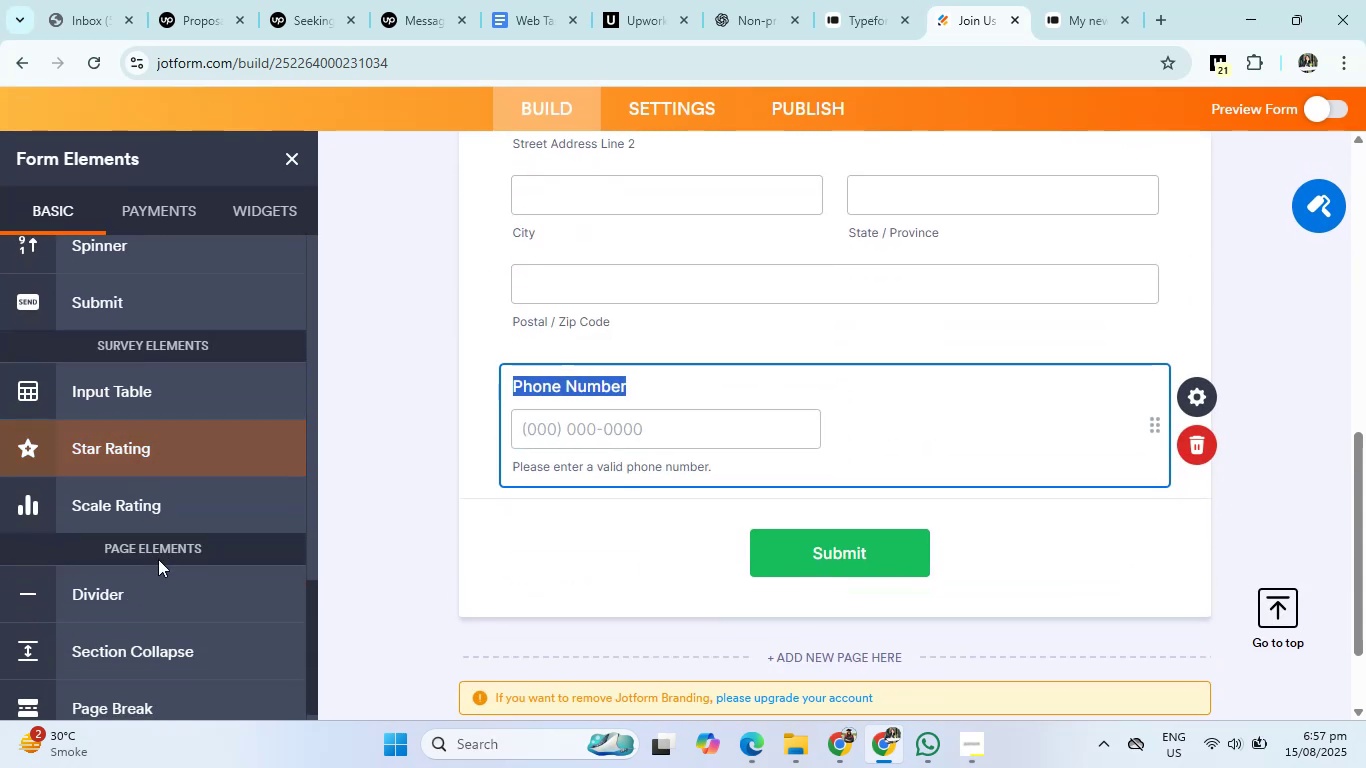 
wait(9.81)
 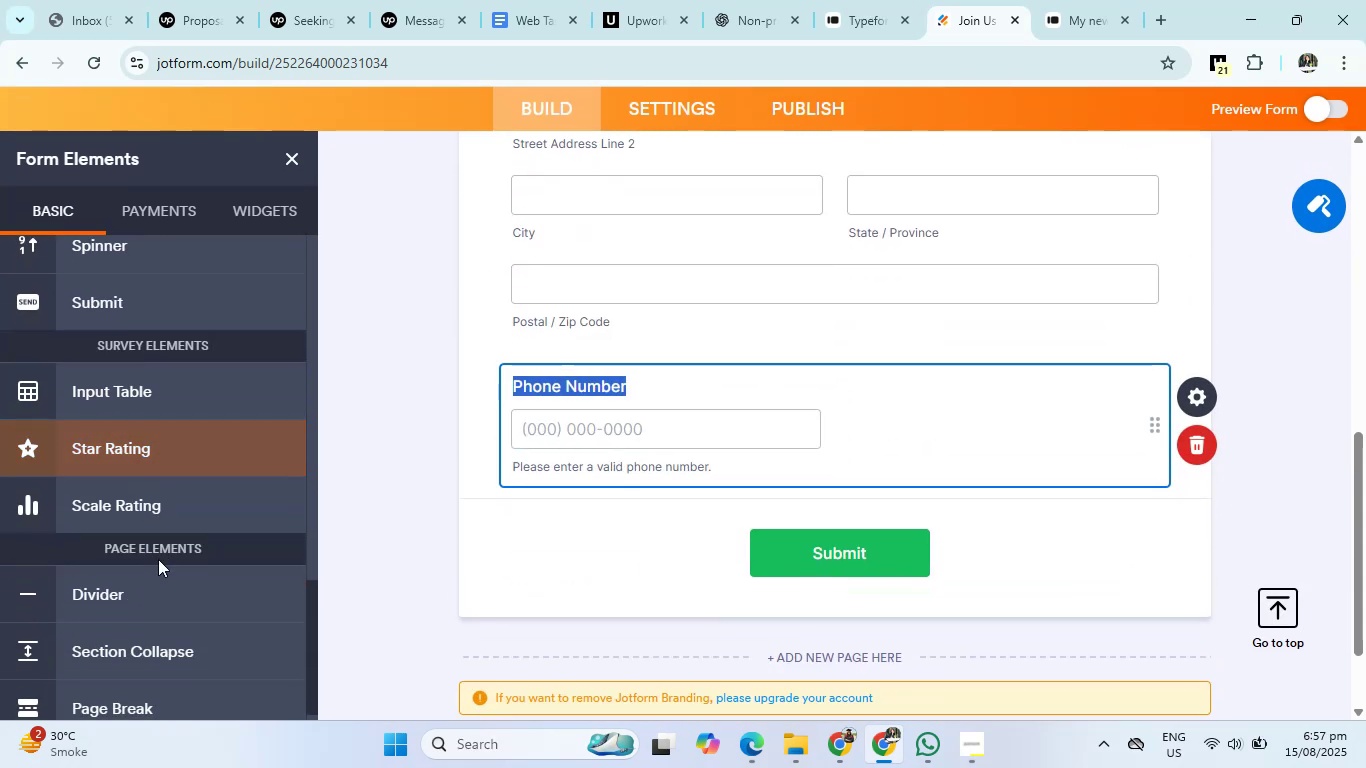 
left_click([977, 226])
 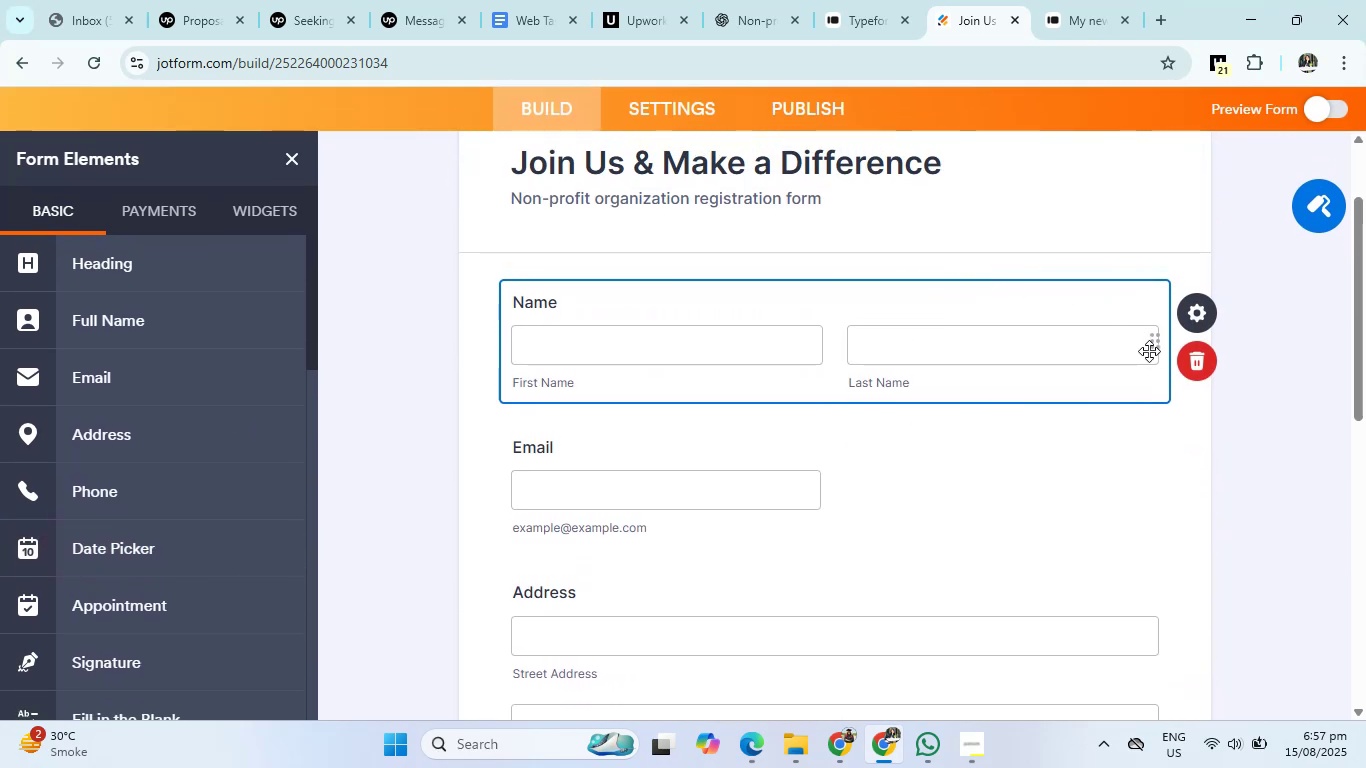 
left_click([1156, 345])
 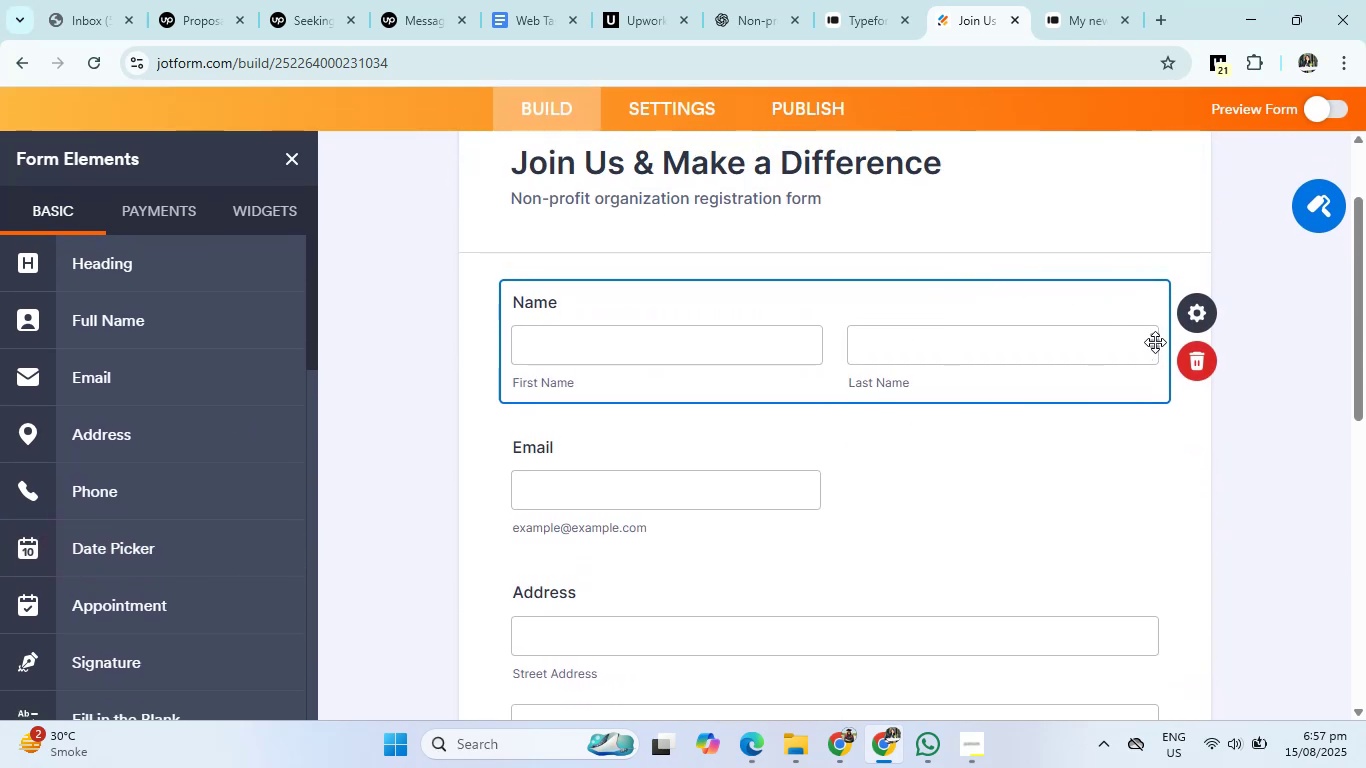 
right_click([1155, 342])
 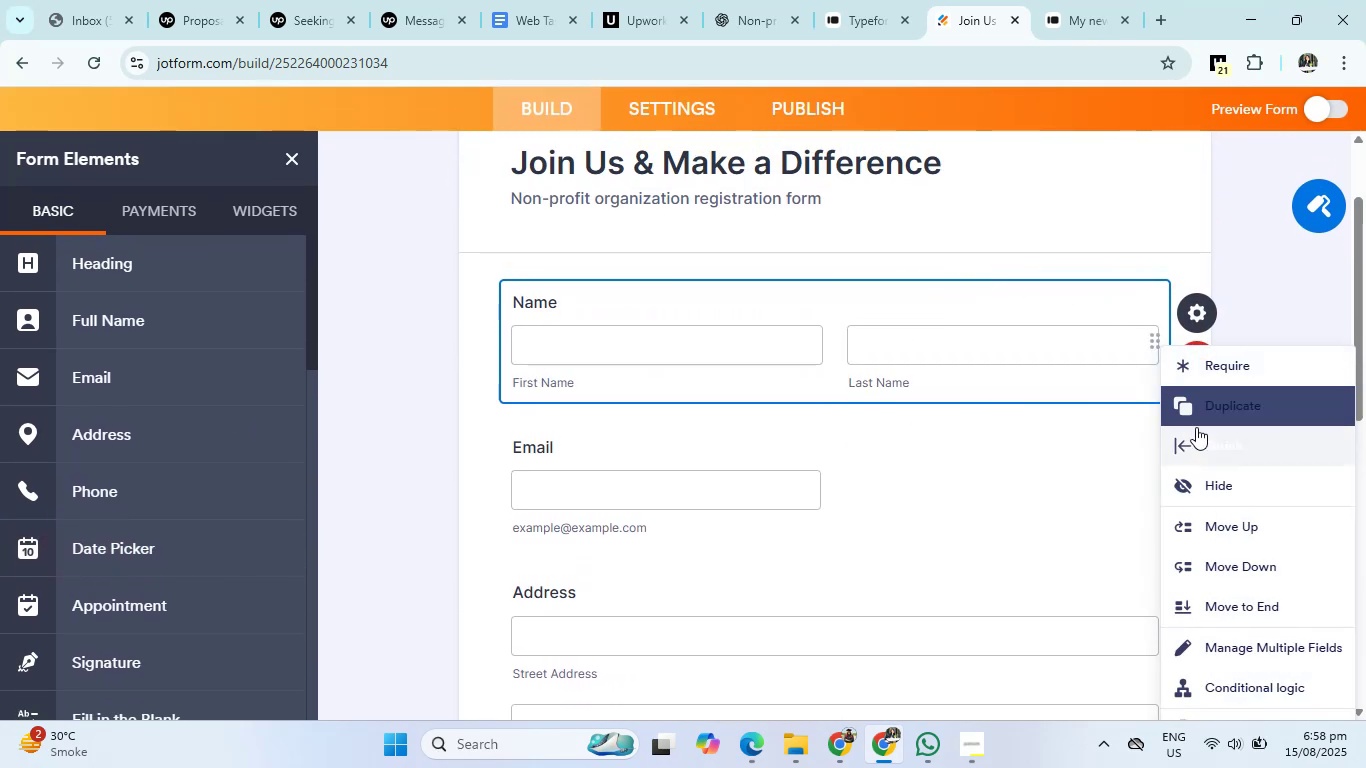 
left_click([1196, 434])
 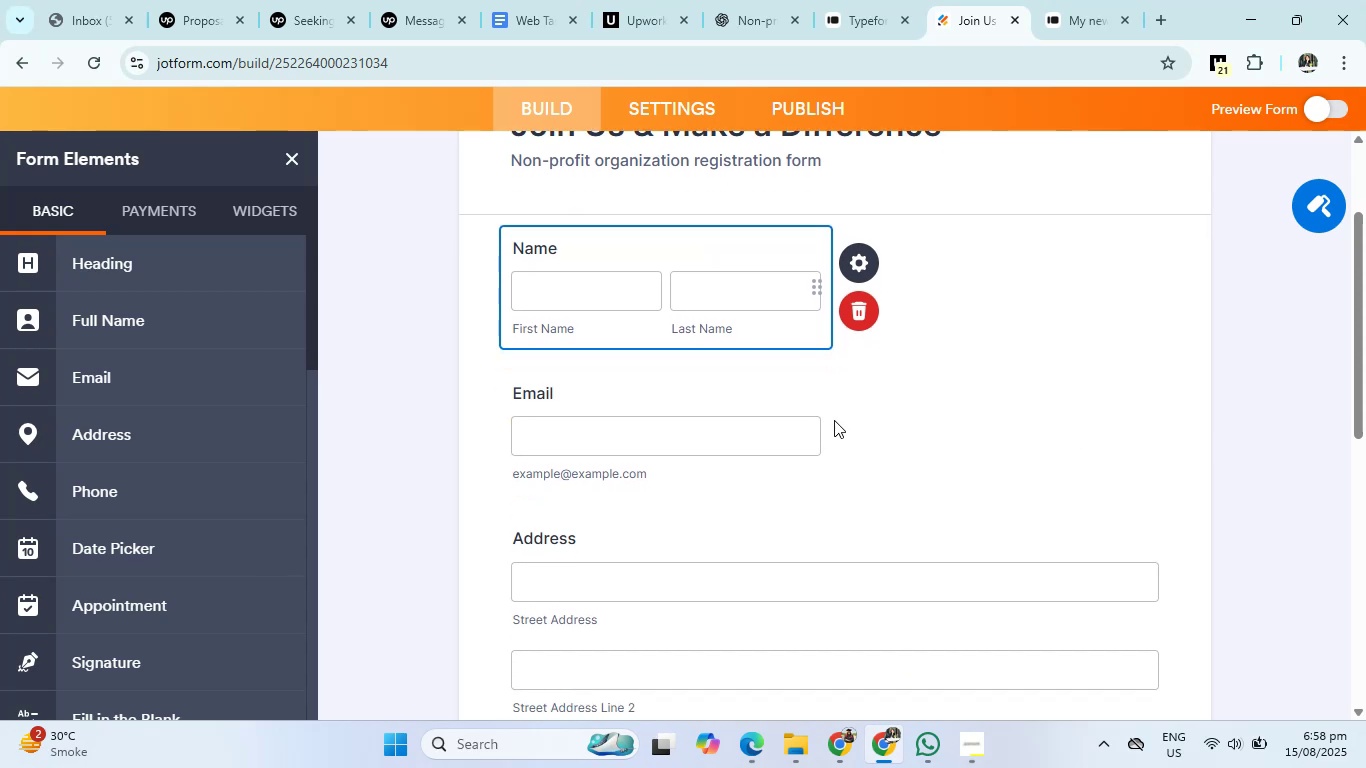 
left_click([812, 418])
 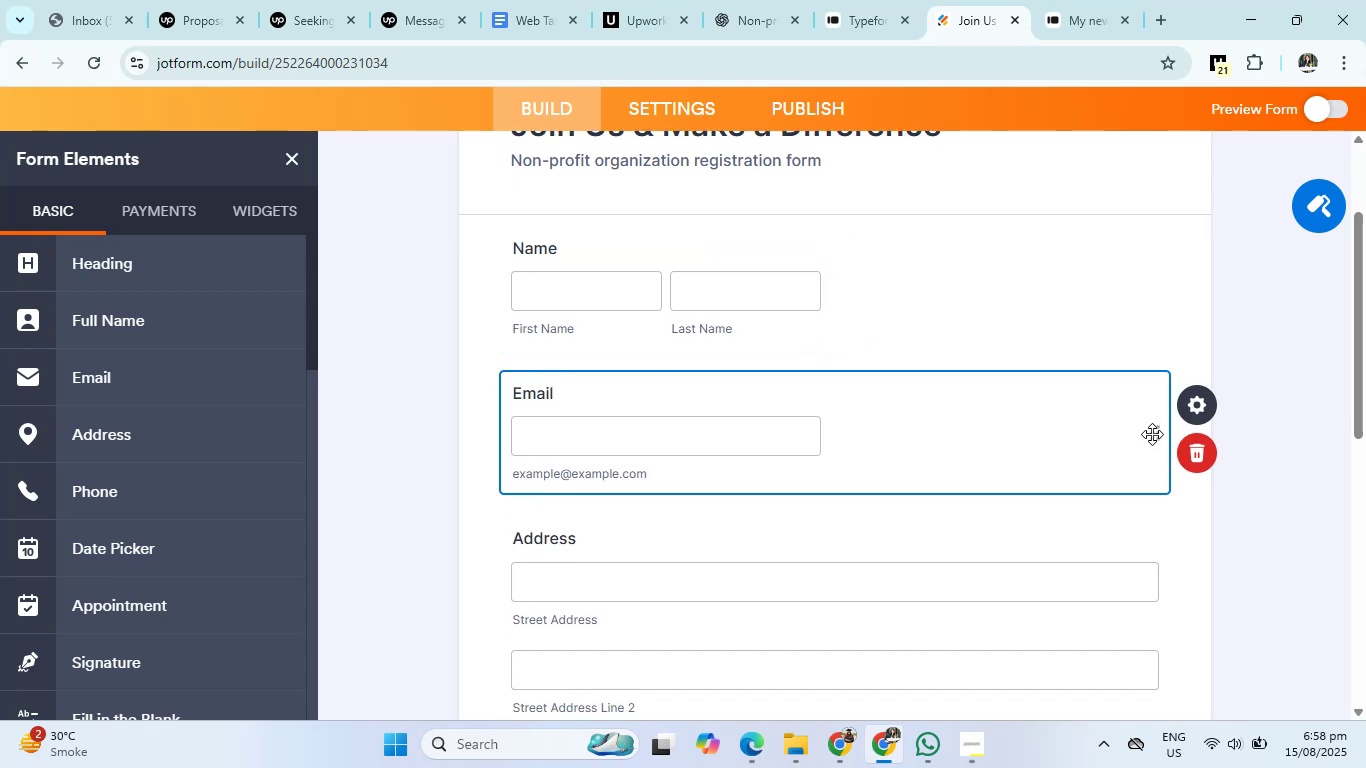 
right_click([1152, 434])
 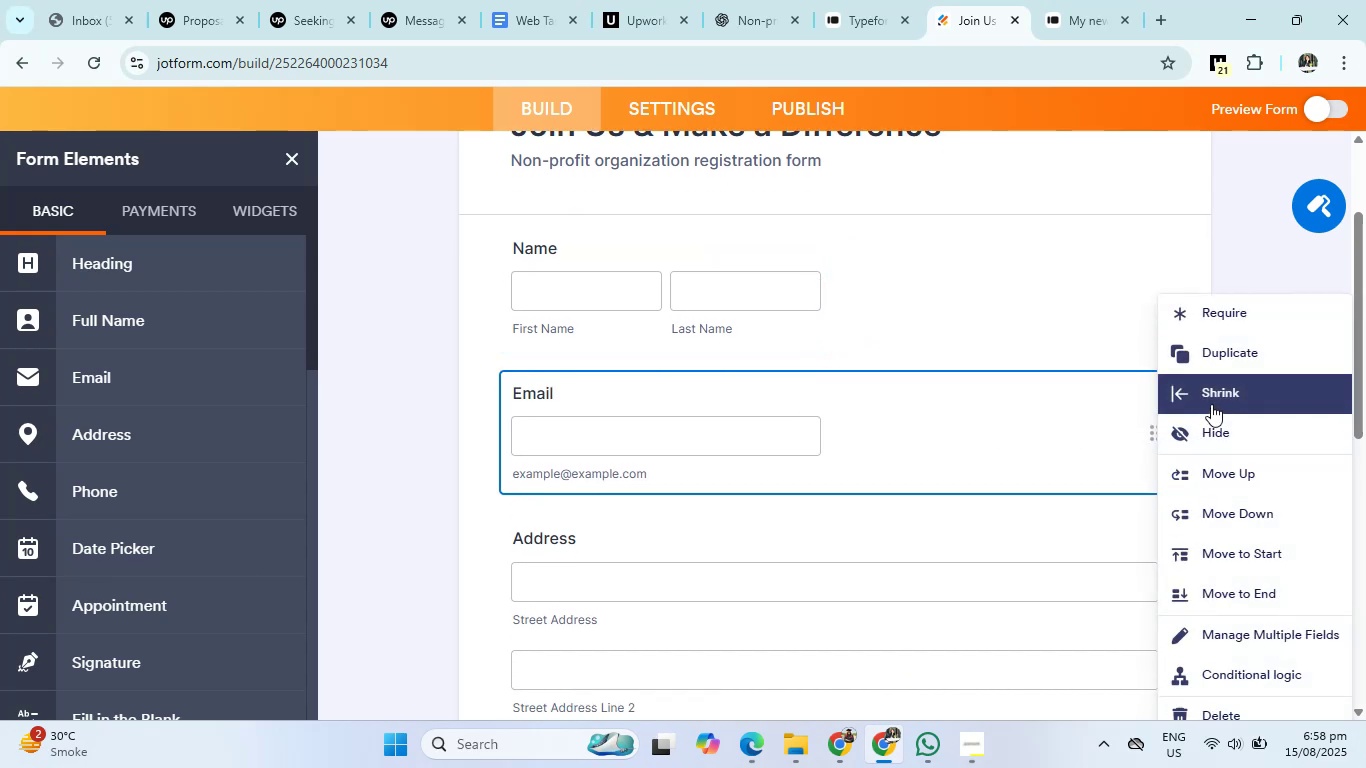 
left_click([1211, 404])
 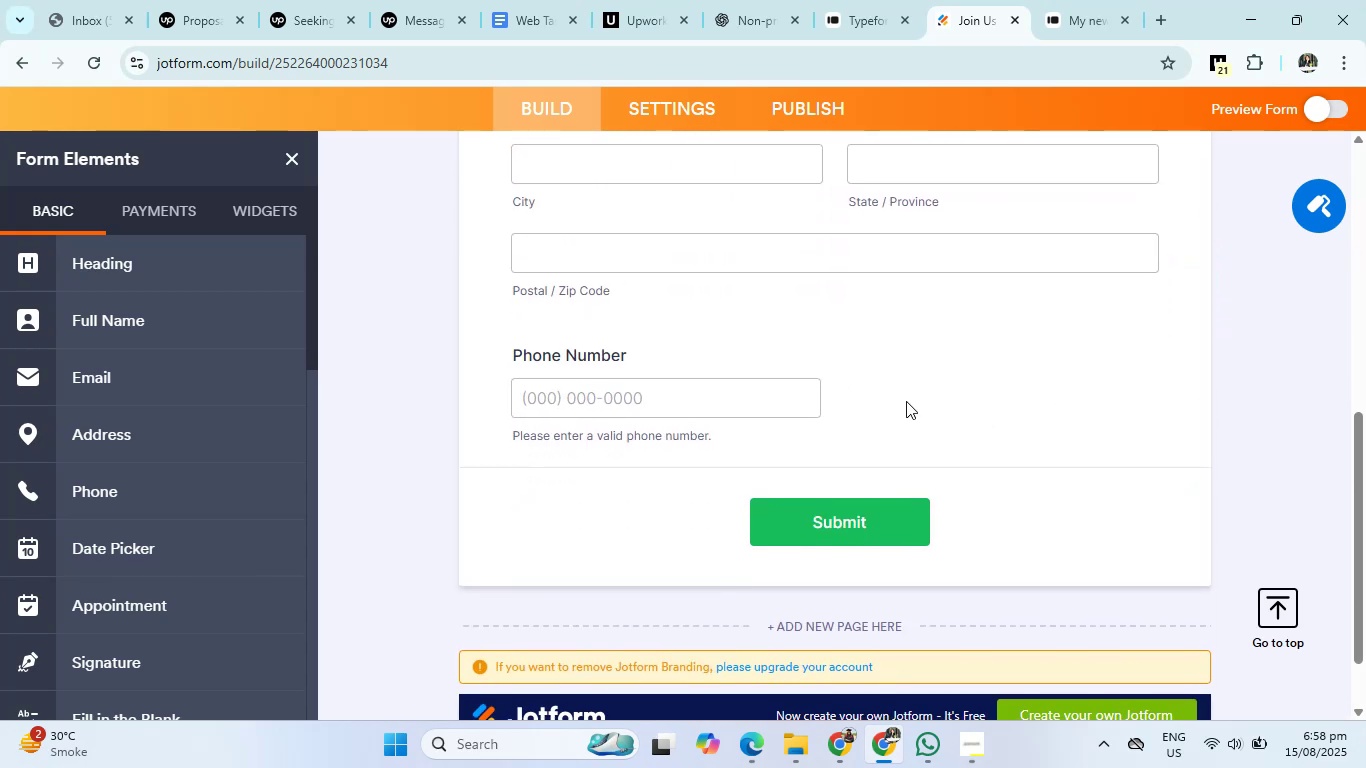 
wait(8.76)
 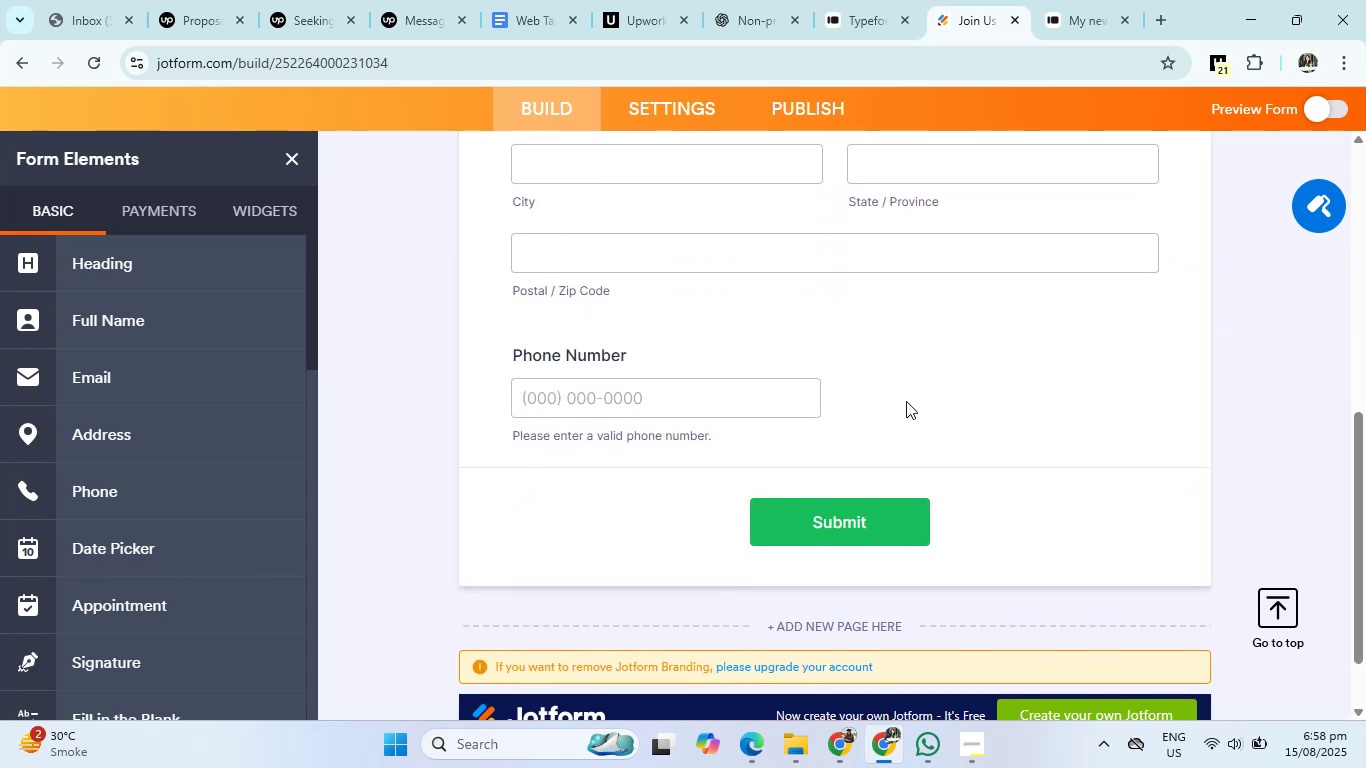 
left_click_drag(start_coordinate=[90, 326], to_coordinate=[901, 390])
 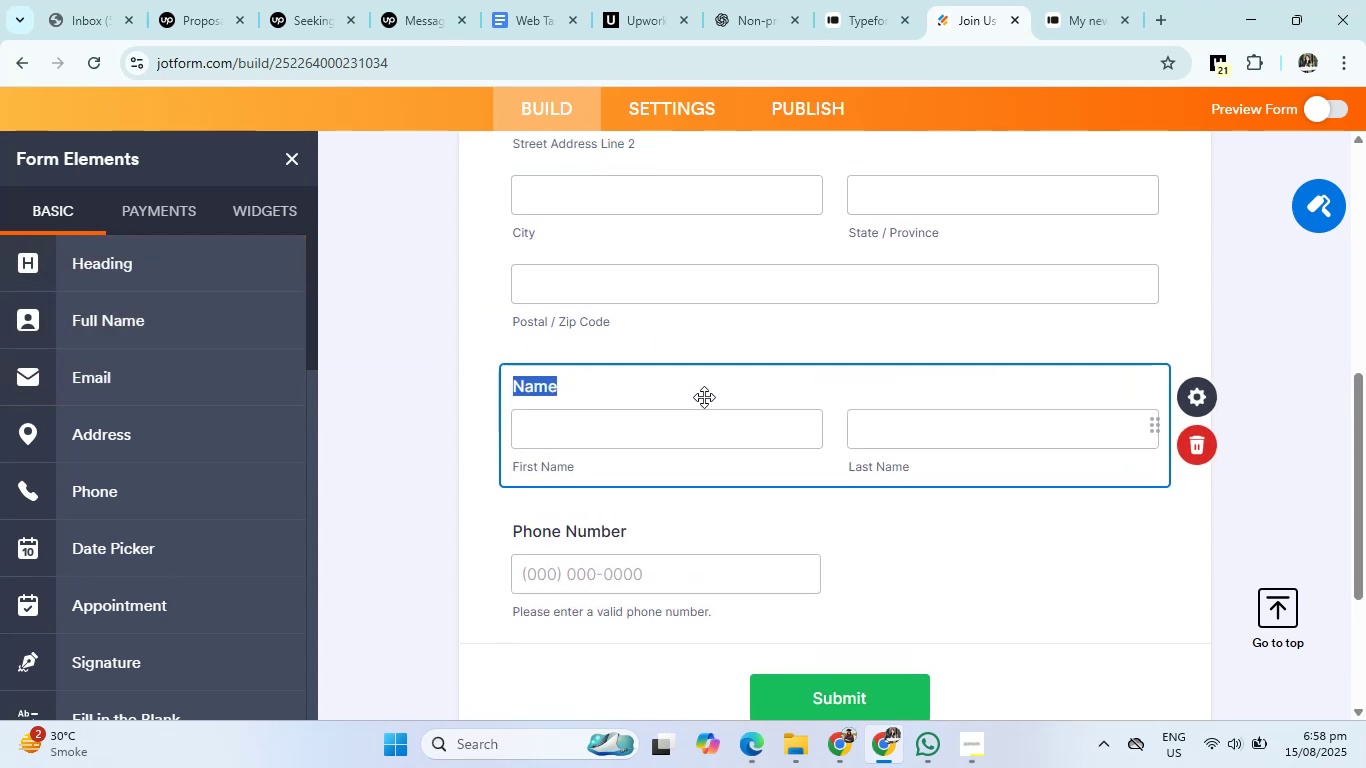 
left_click([623, 398])
 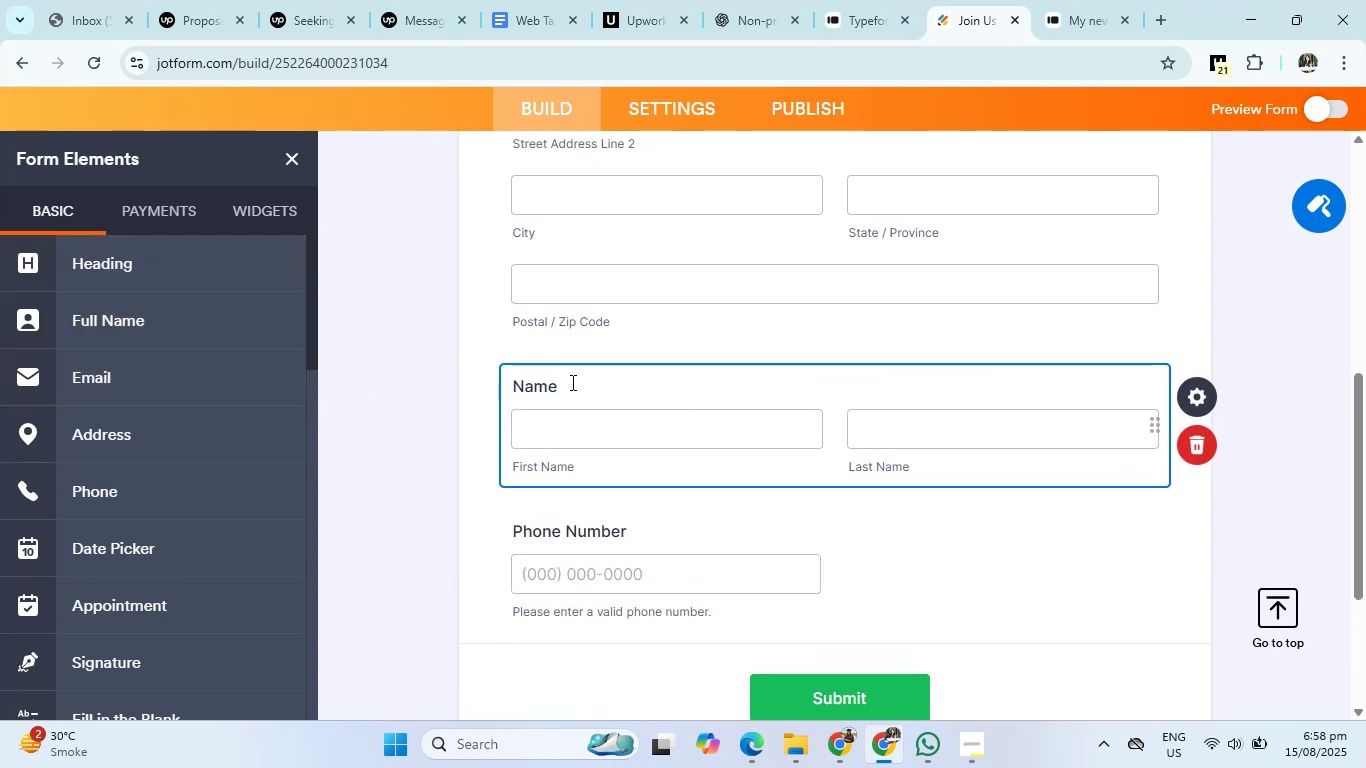 
left_click([570, 382])
 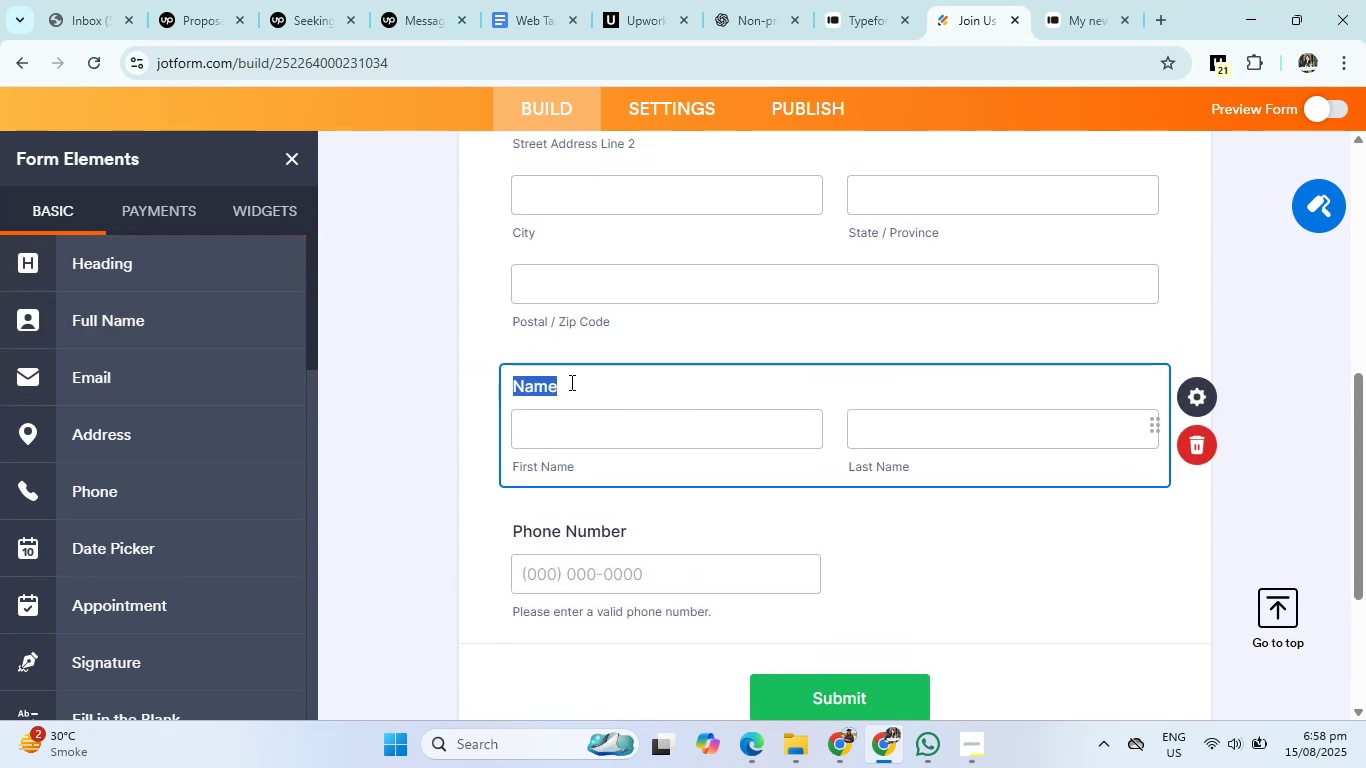 
key(Backspace)
key(Backspace)
type(CNIC)
 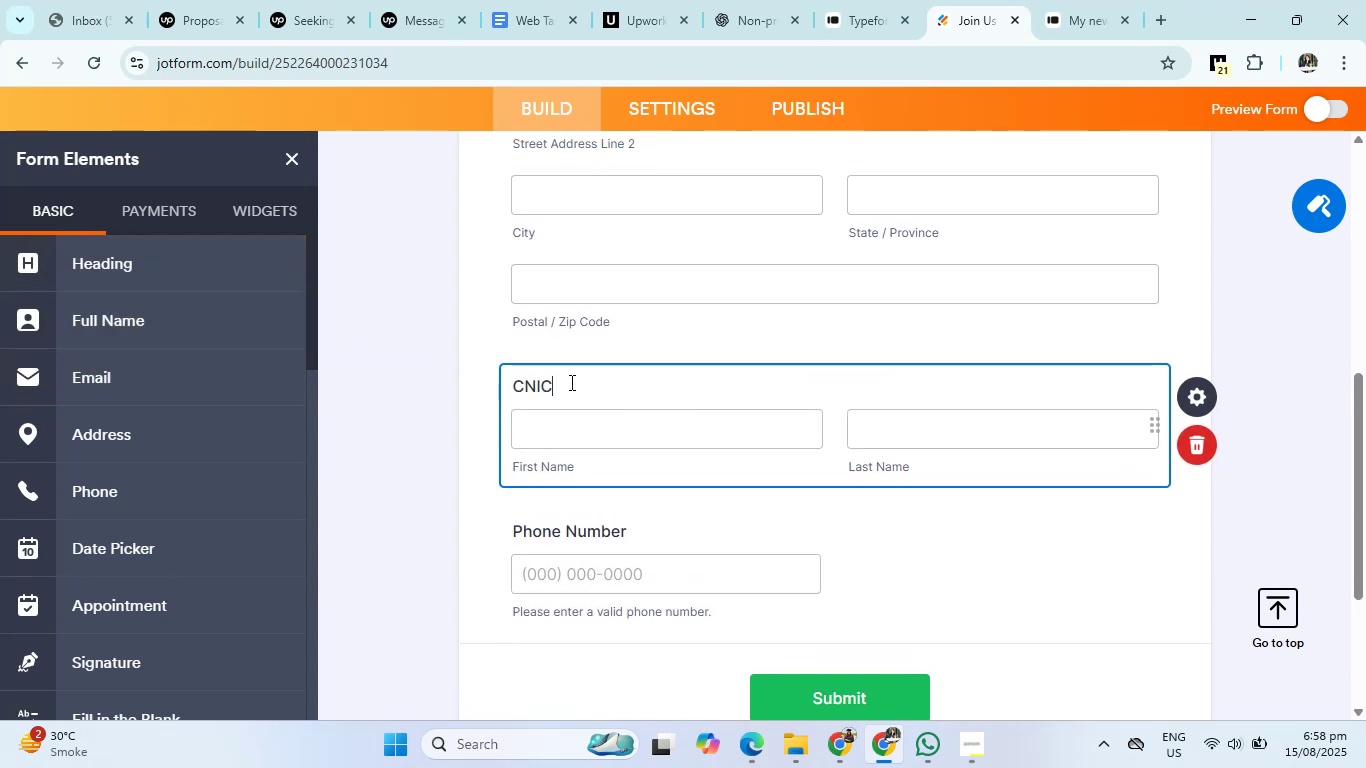 
left_click([1153, 424])
 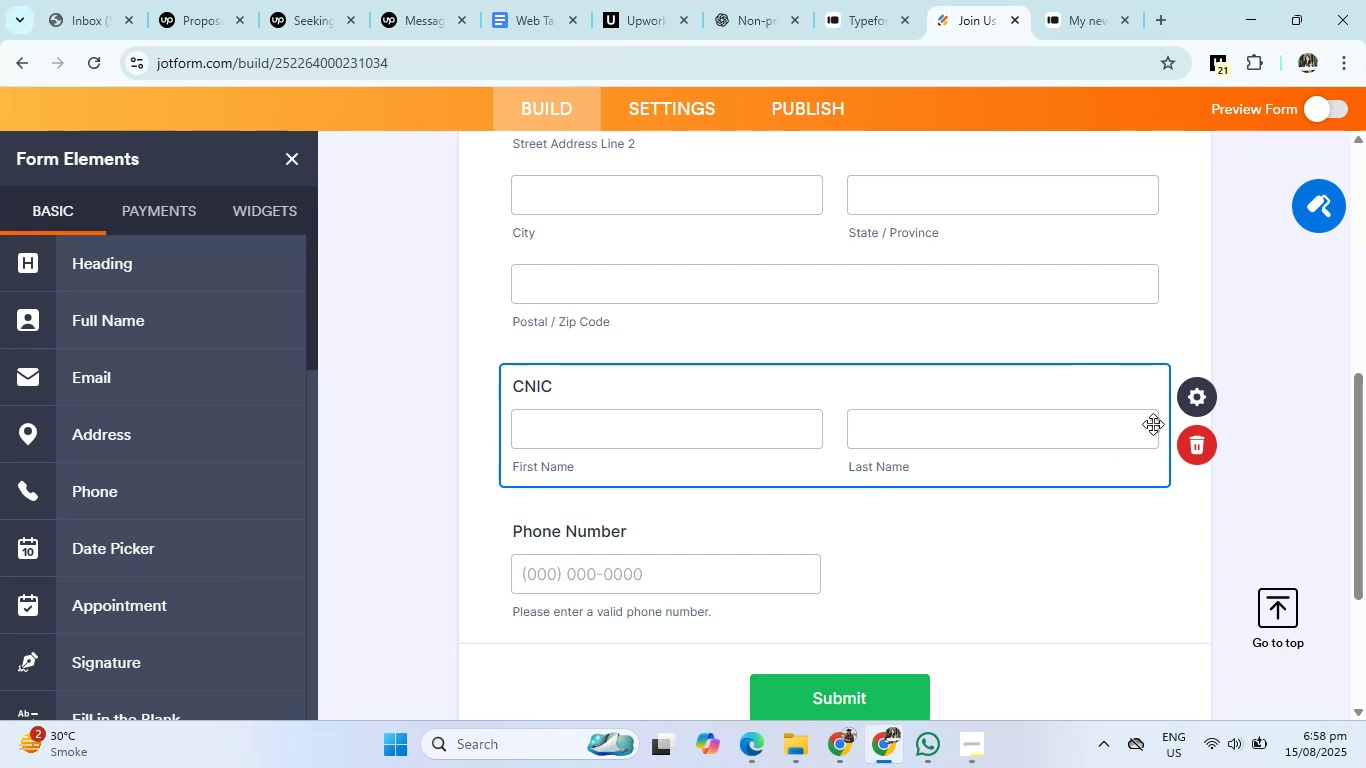 
right_click([1153, 424])
 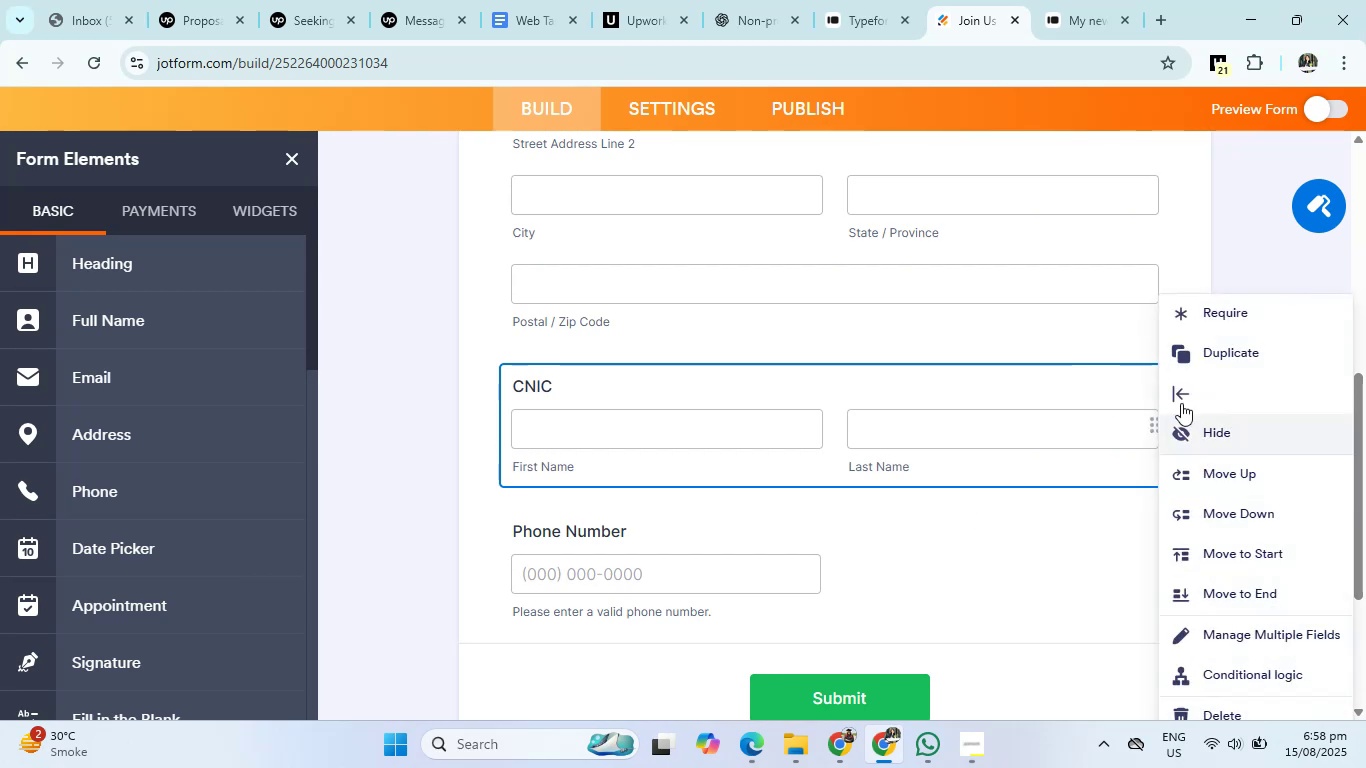 
left_click([1197, 394])
 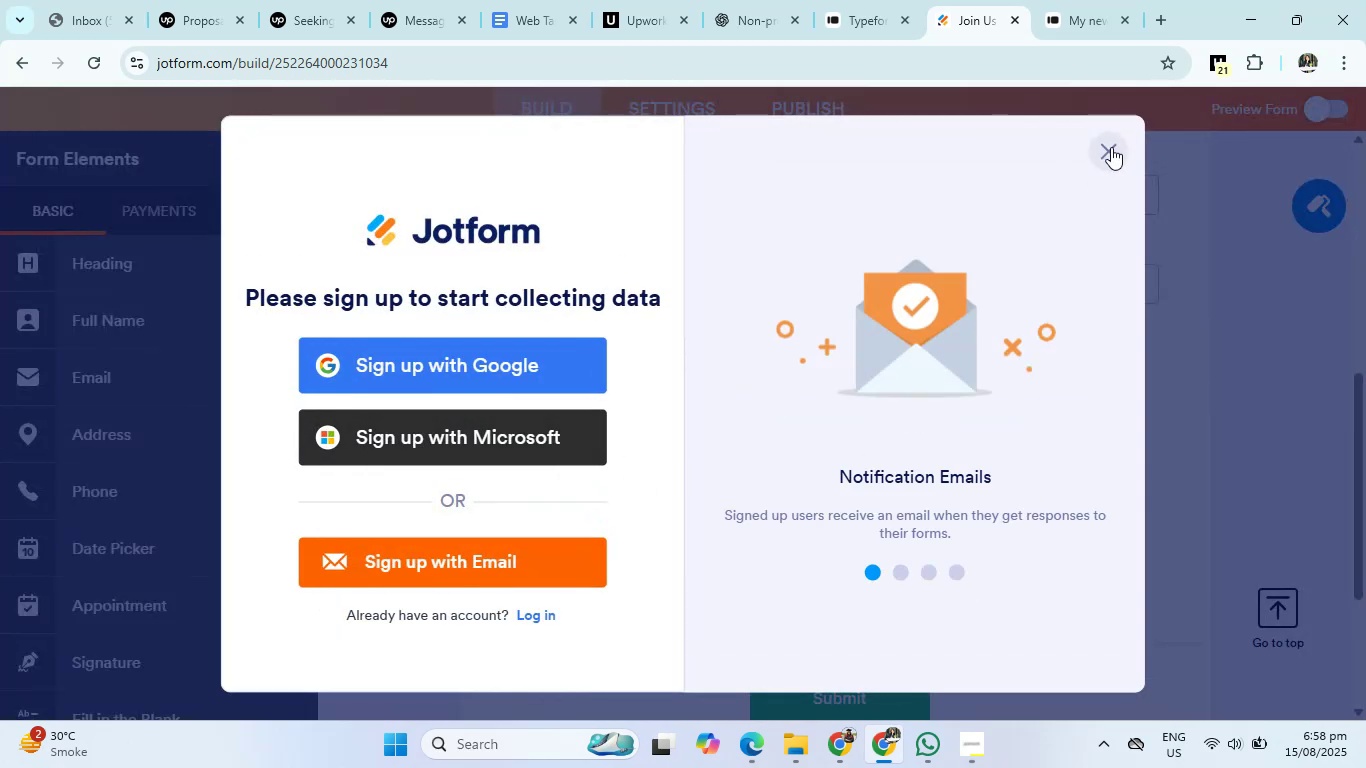 
left_click([1108, 150])
 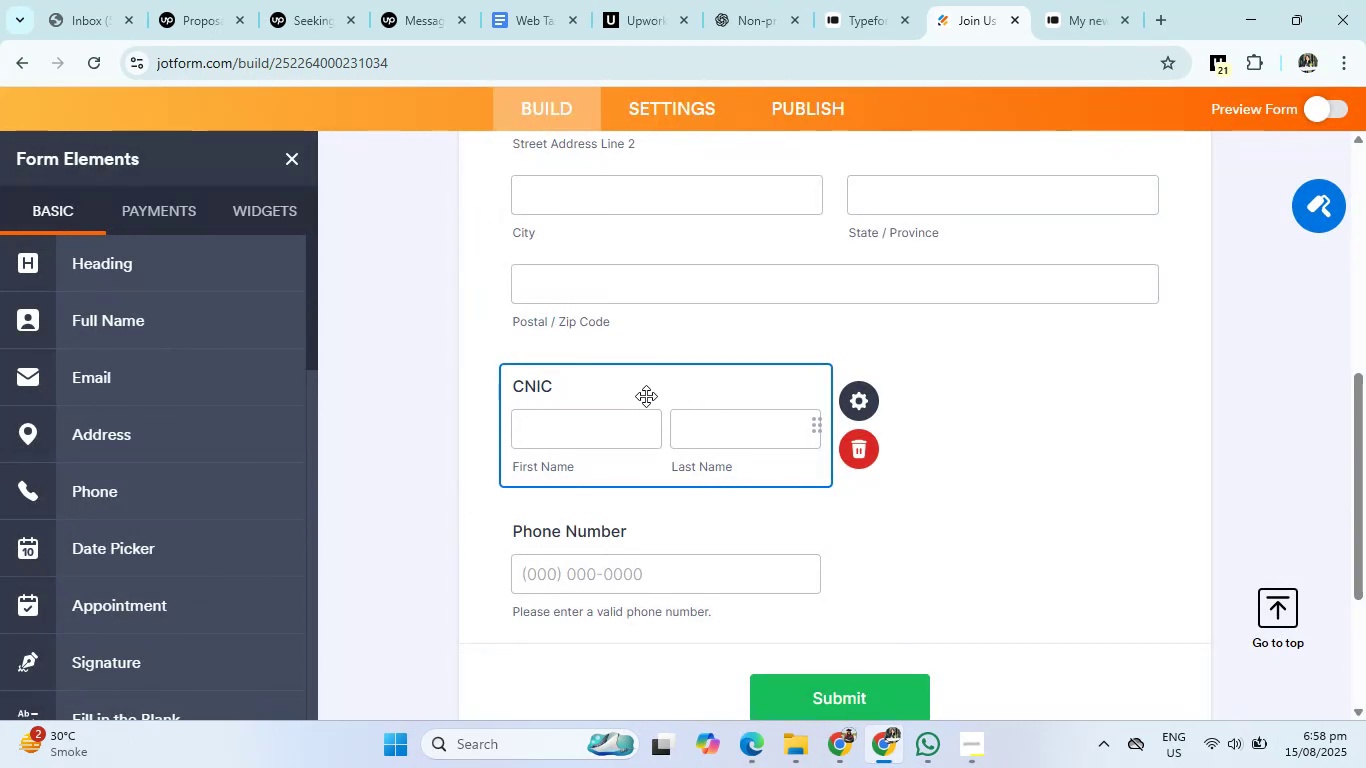 
left_click([858, 448])
 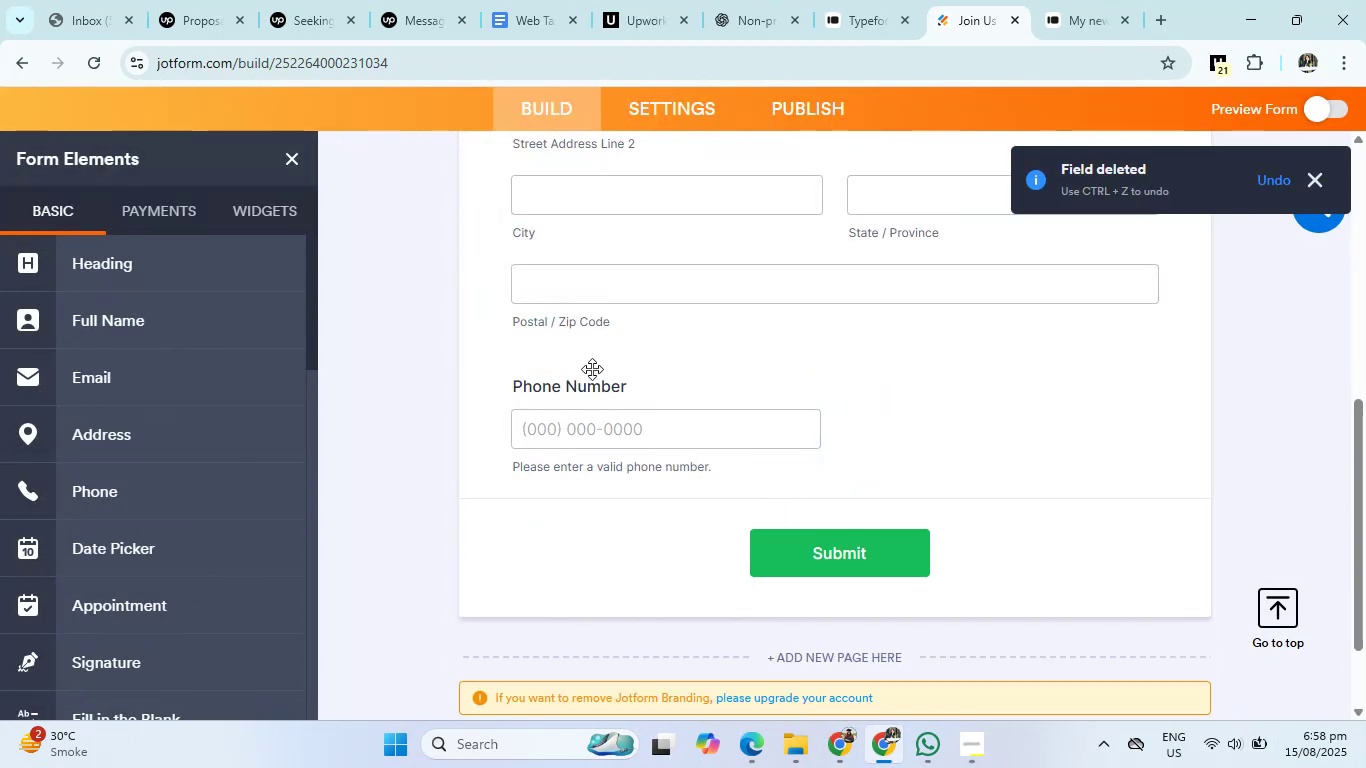 
left_click([600, 387])
 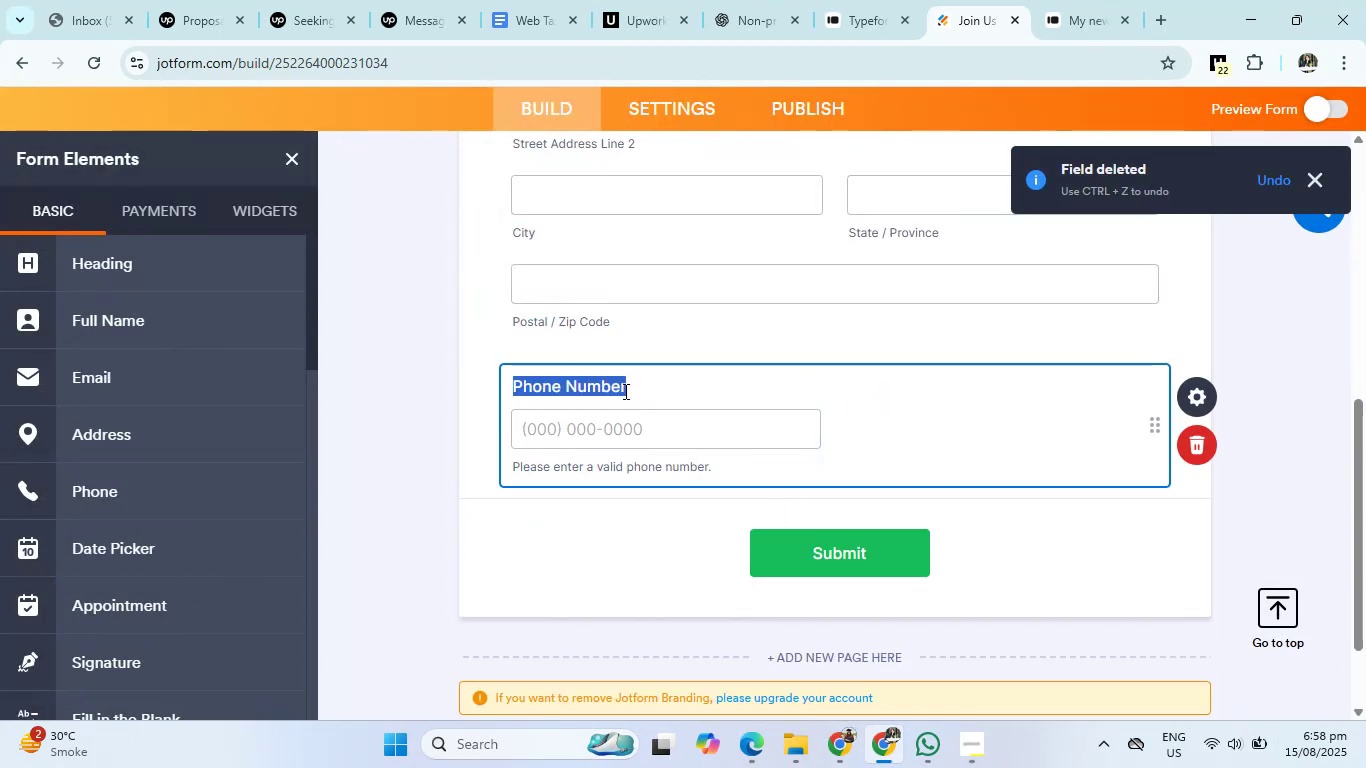 
key(Backspace)
type(CNIC )
 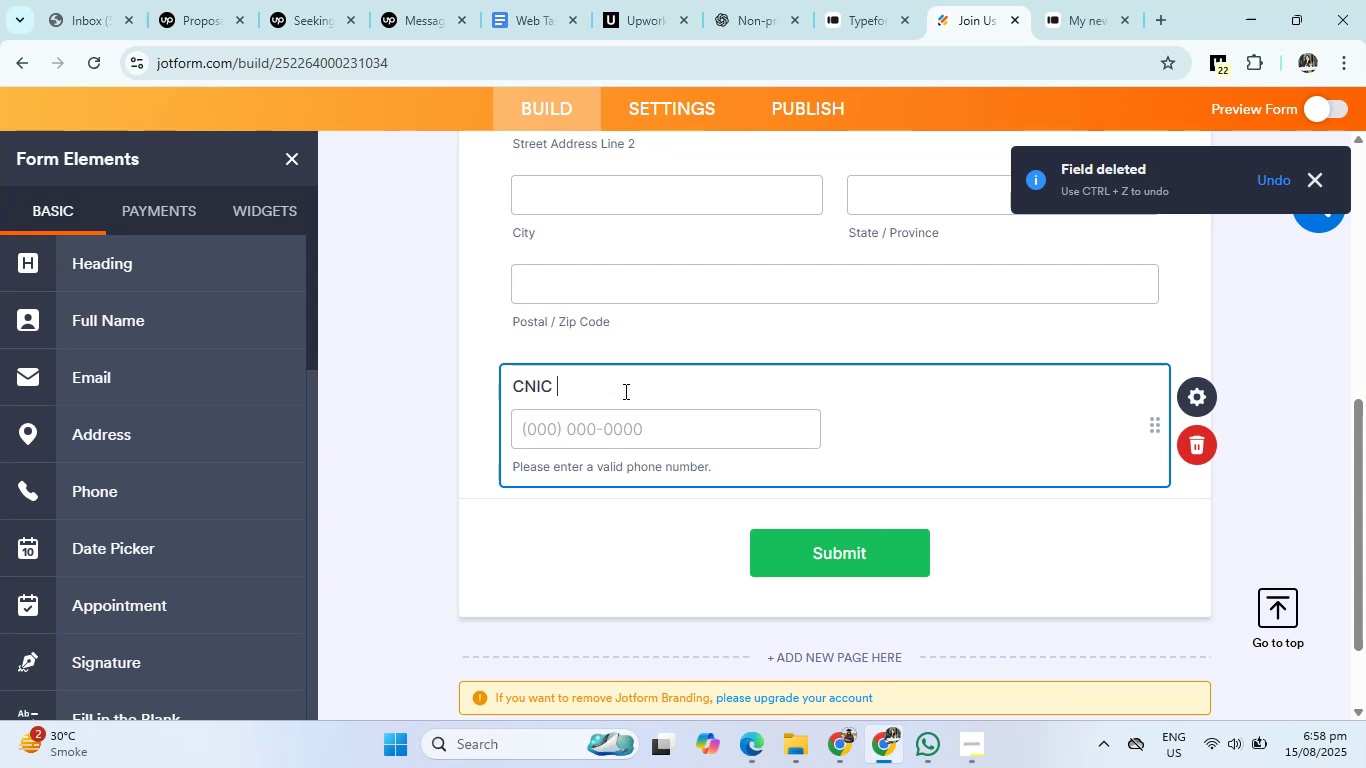 
left_click([1156, 428])
 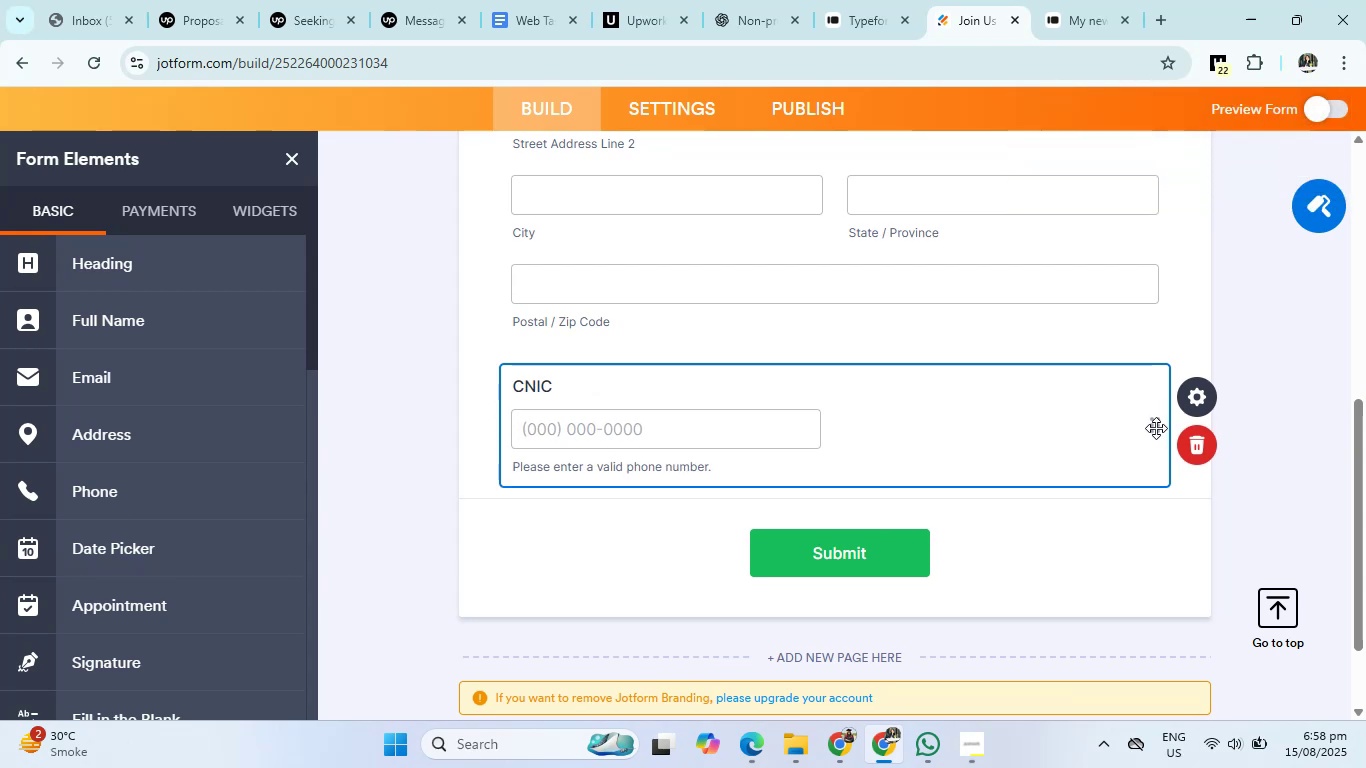 
right_click([1156, 428])
 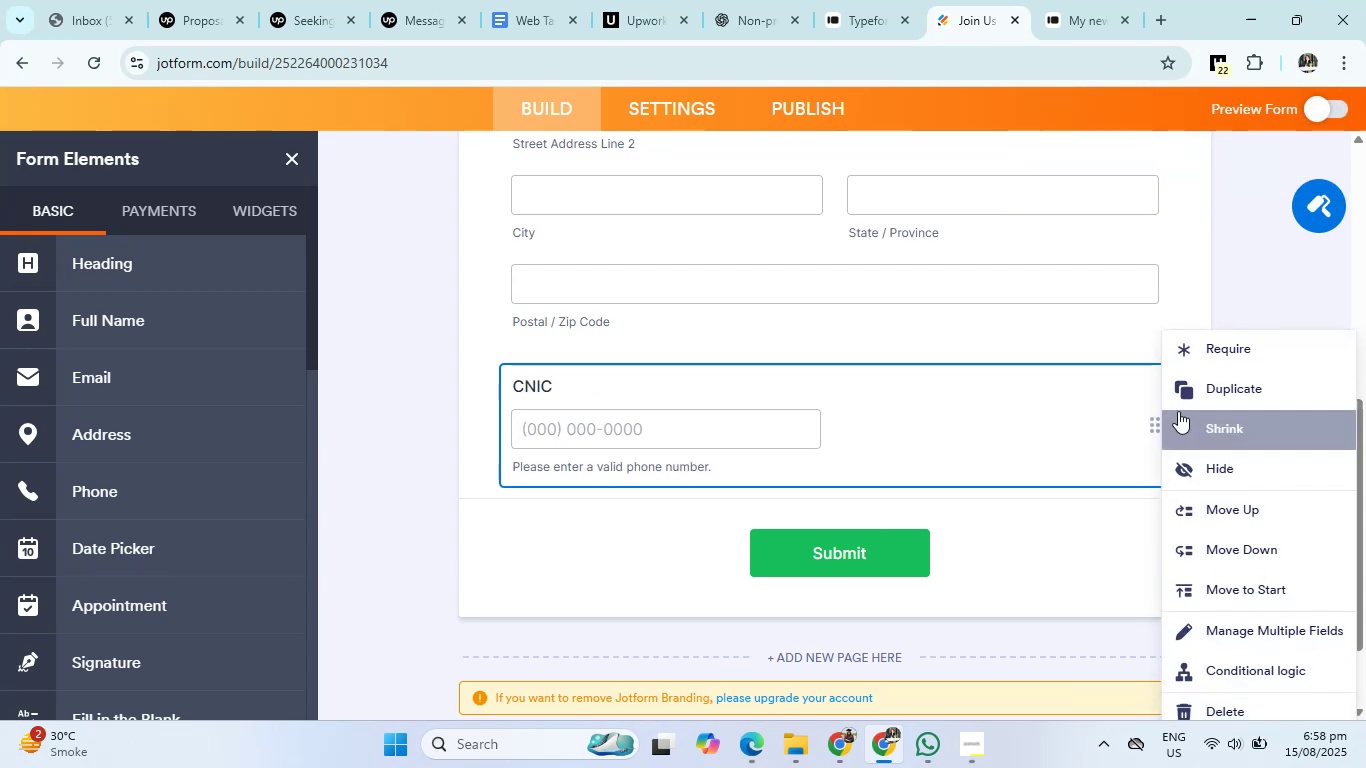 
left_click([1182, 411])
 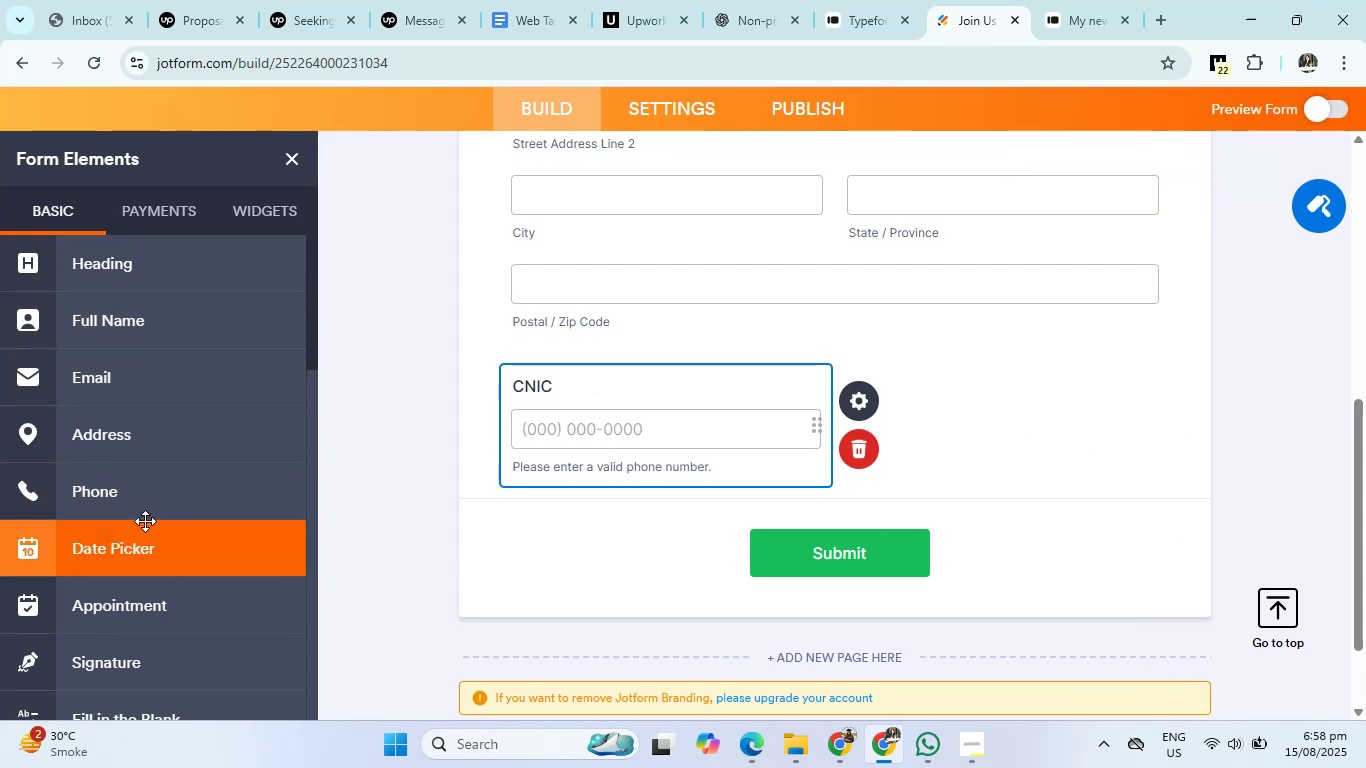 
scroll: coordinate [147, 517], scroll_direction: down, amount: 2.0
 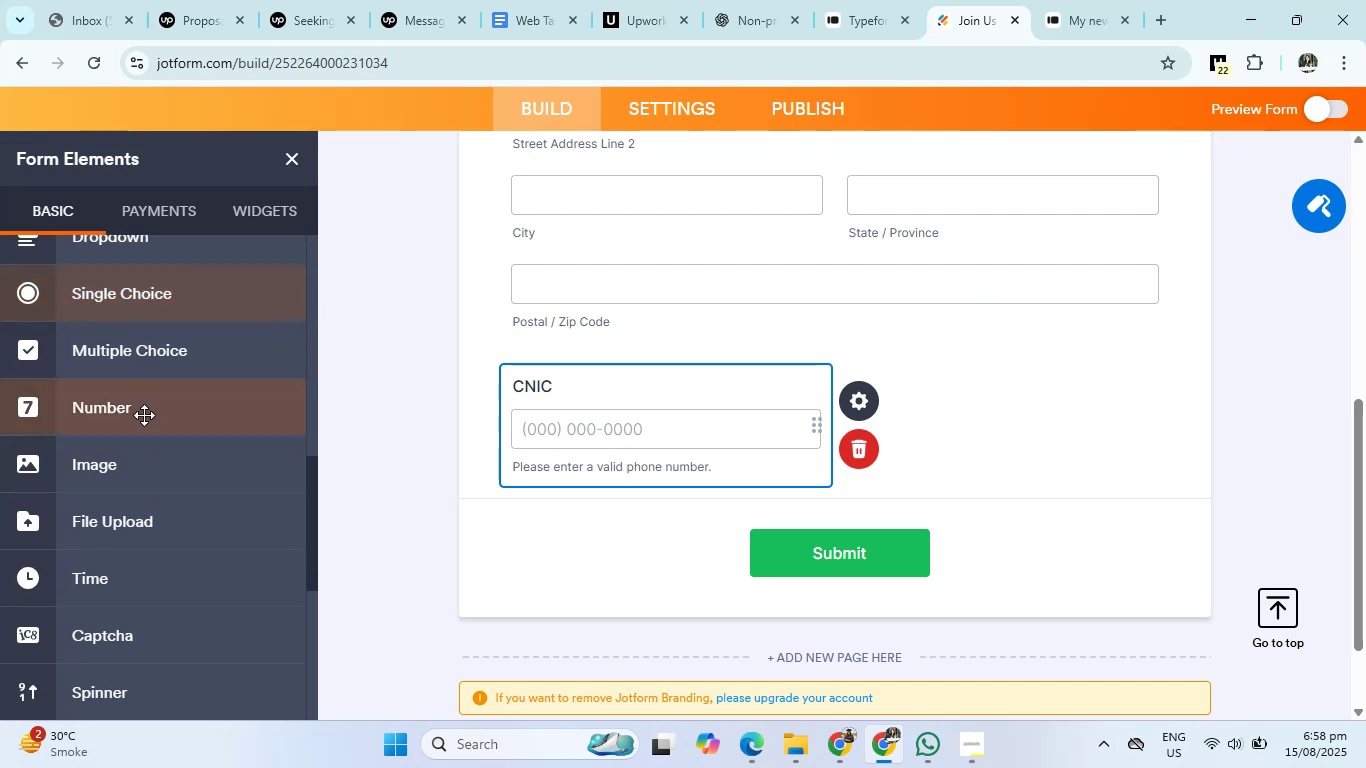 
left_click([144, 415])
 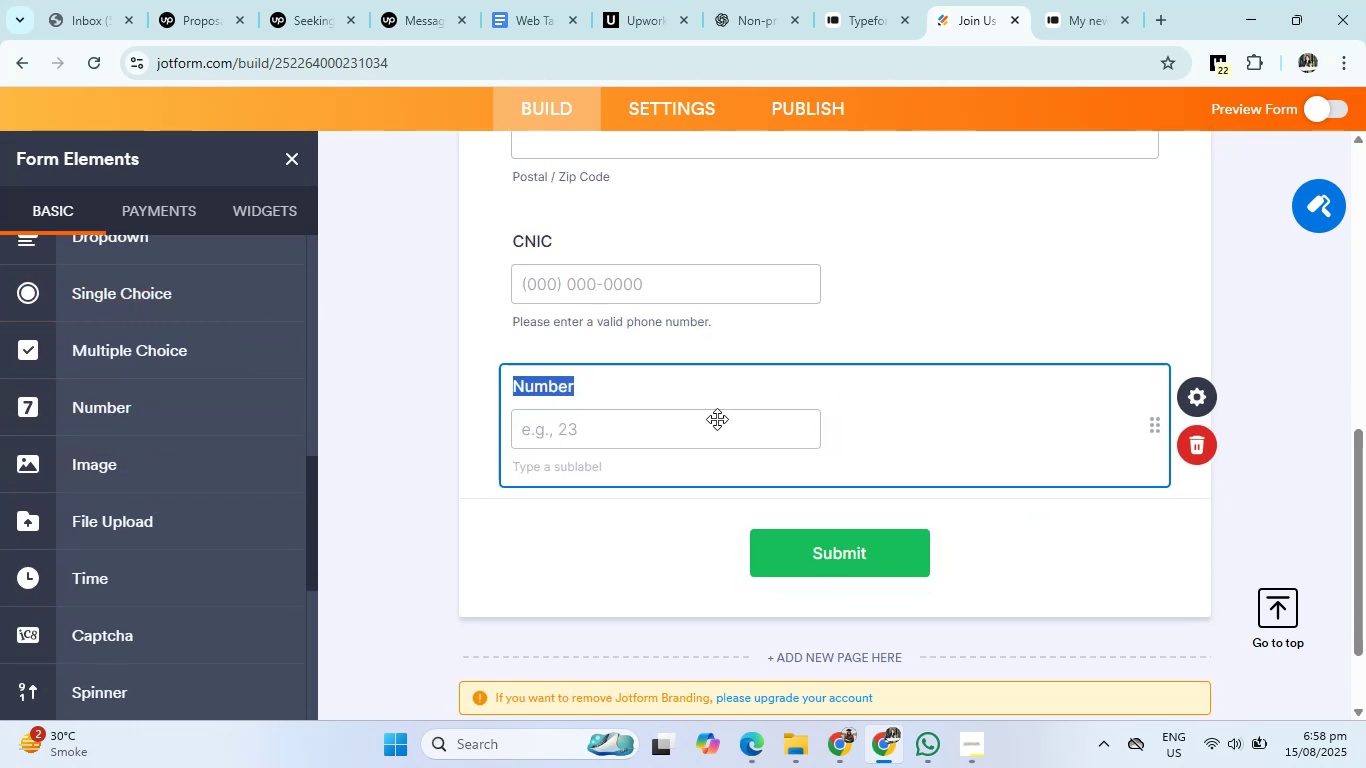 
key(Backspace)
type(CNIC)
 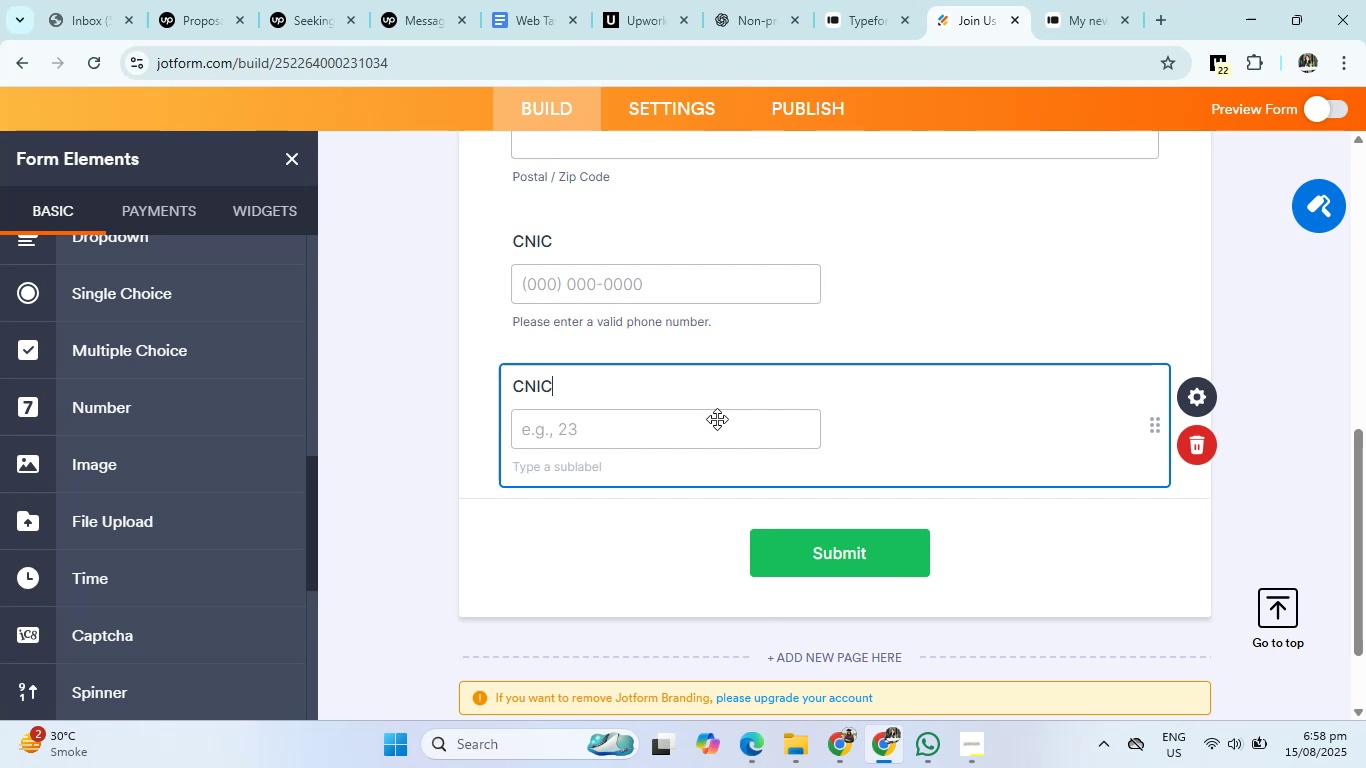 
left_click([1156, 426])
 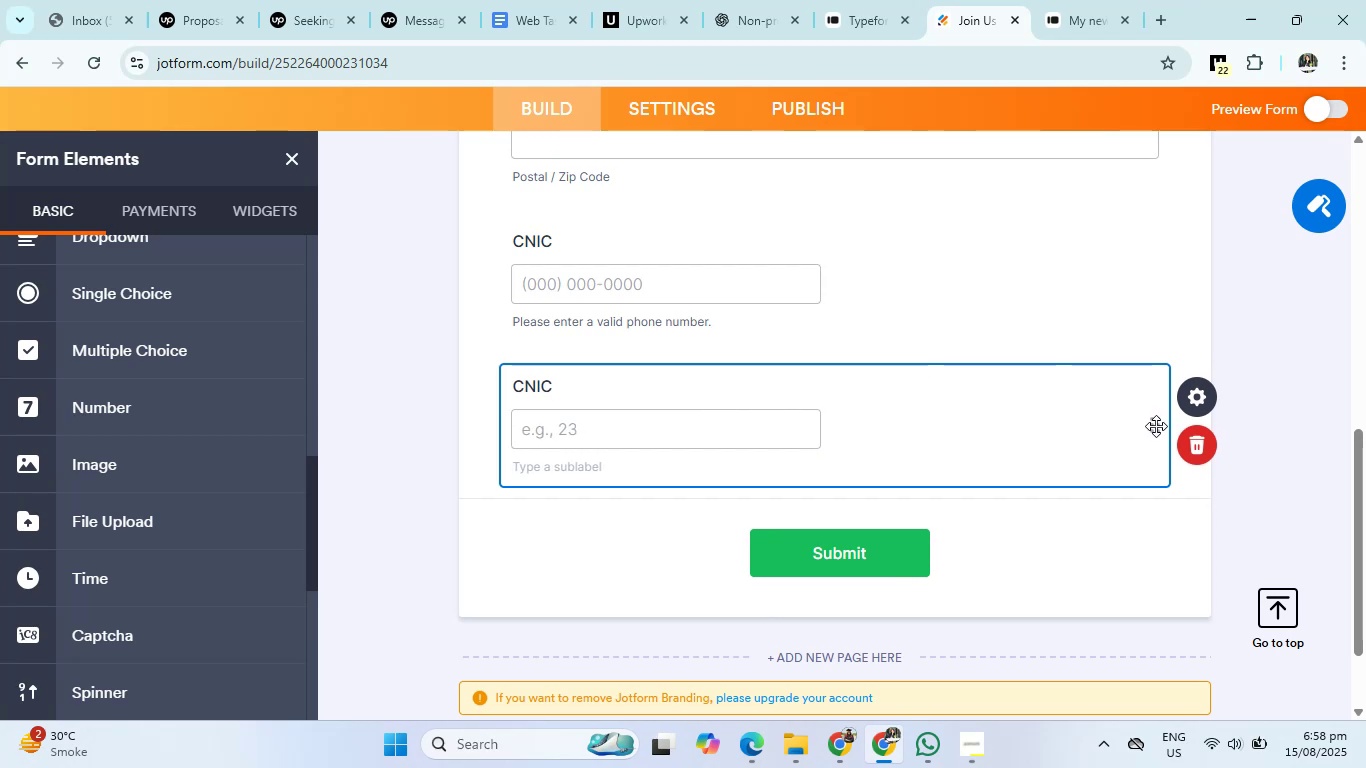 
left_click([1156, 426])
 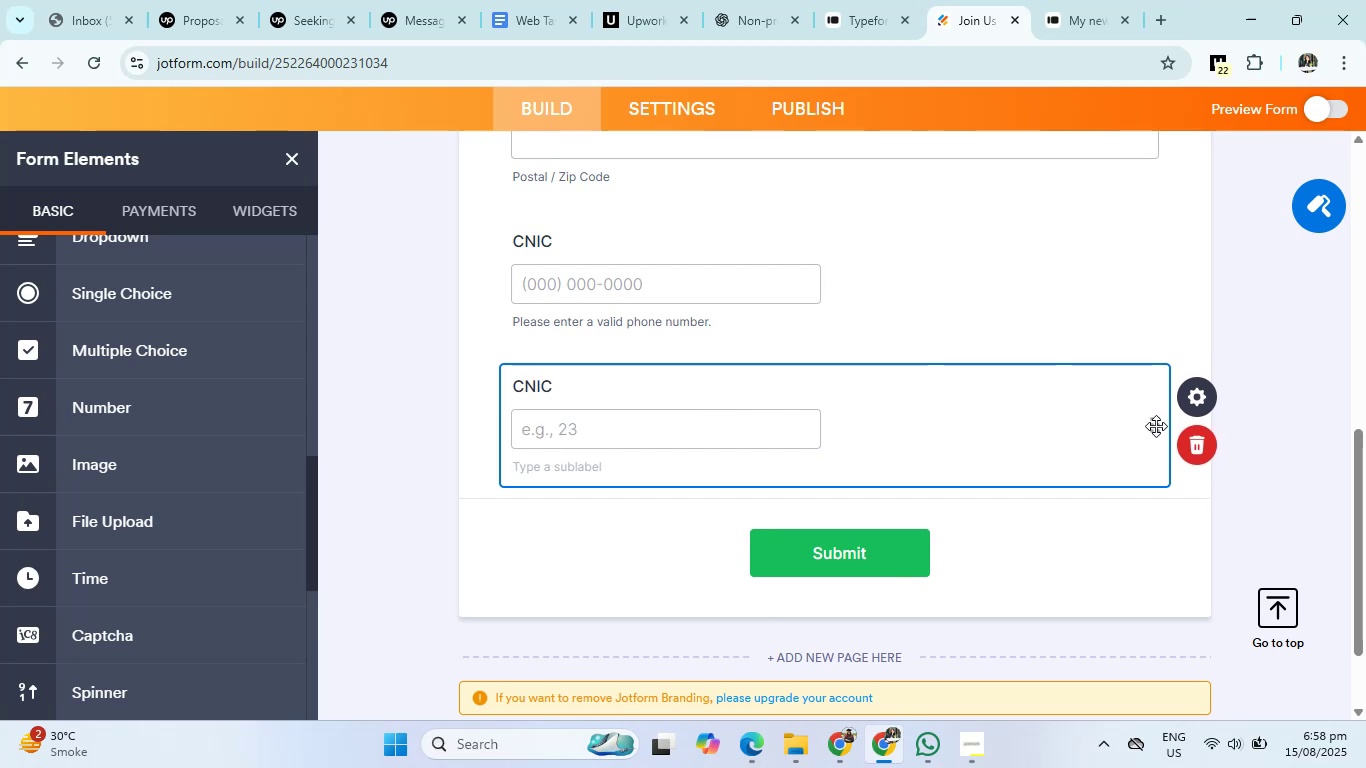 
right_click([1156, 426])
 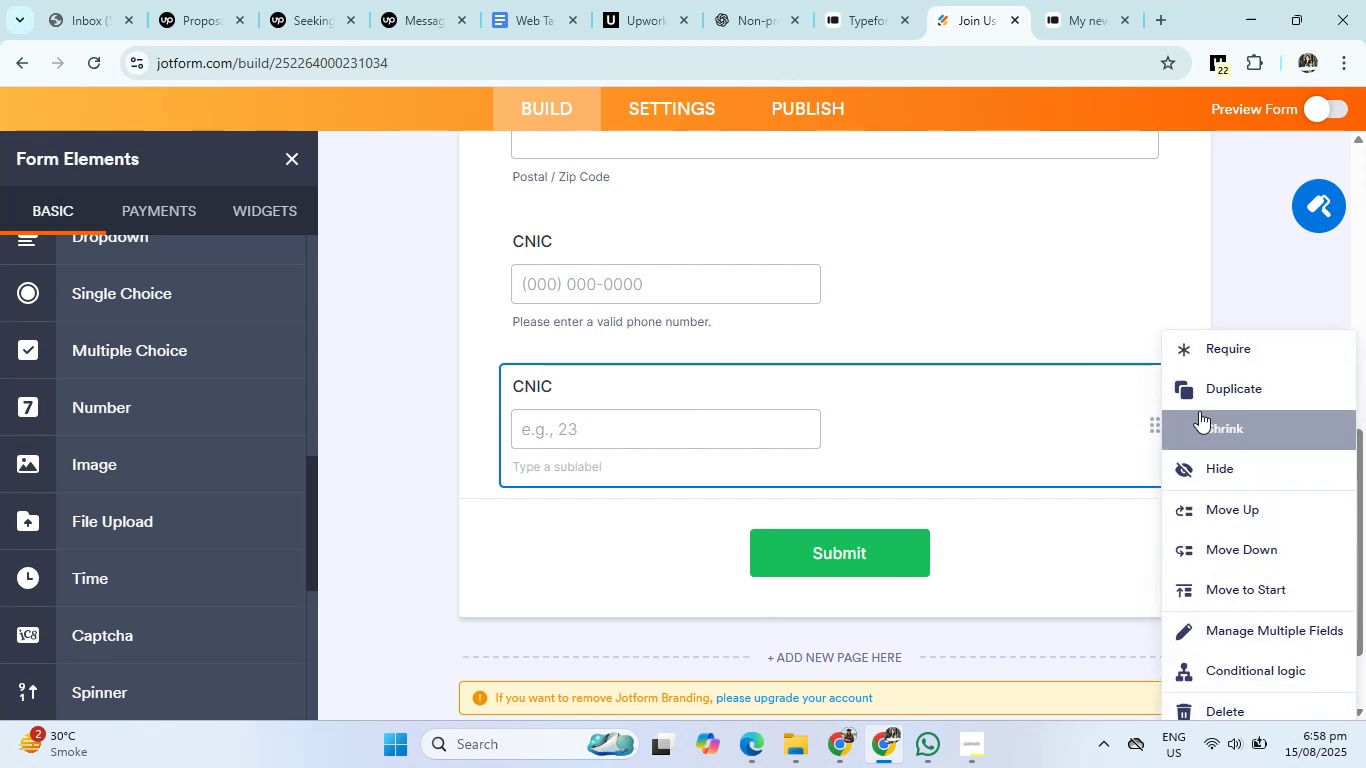 
left_click([1202, 412])
 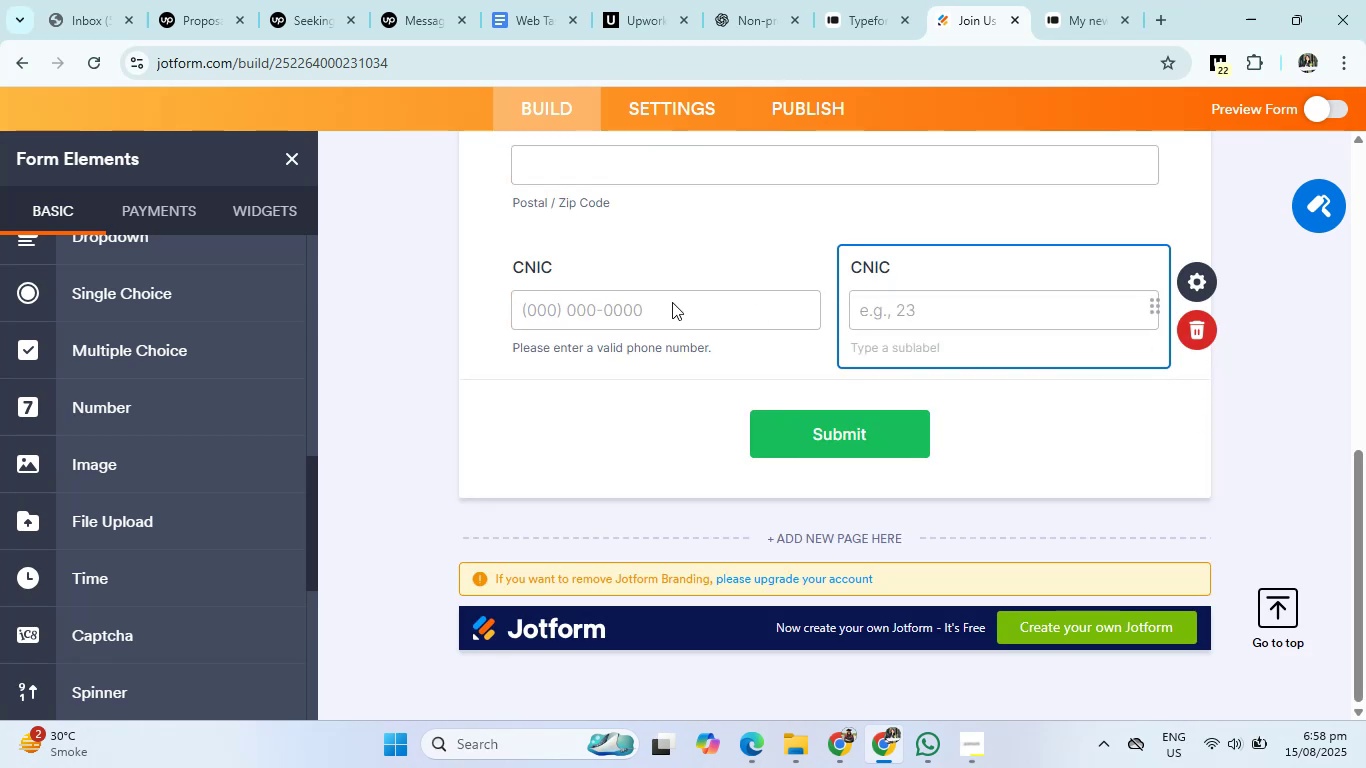 
left_click([573, 272])
 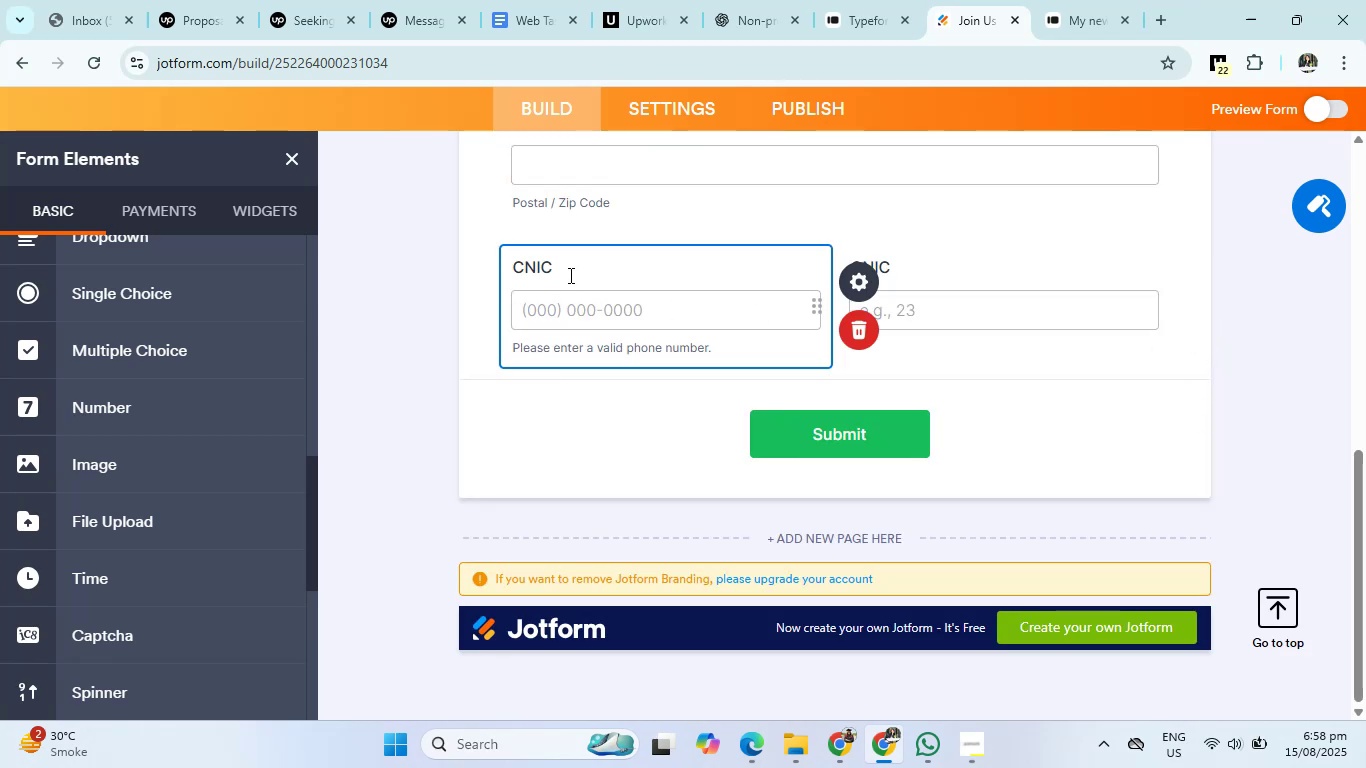 
key(Backspace)
key(Backspace)
key(Backspace)
key(Backspace)
key(Backspace)
type(Phone Number)
 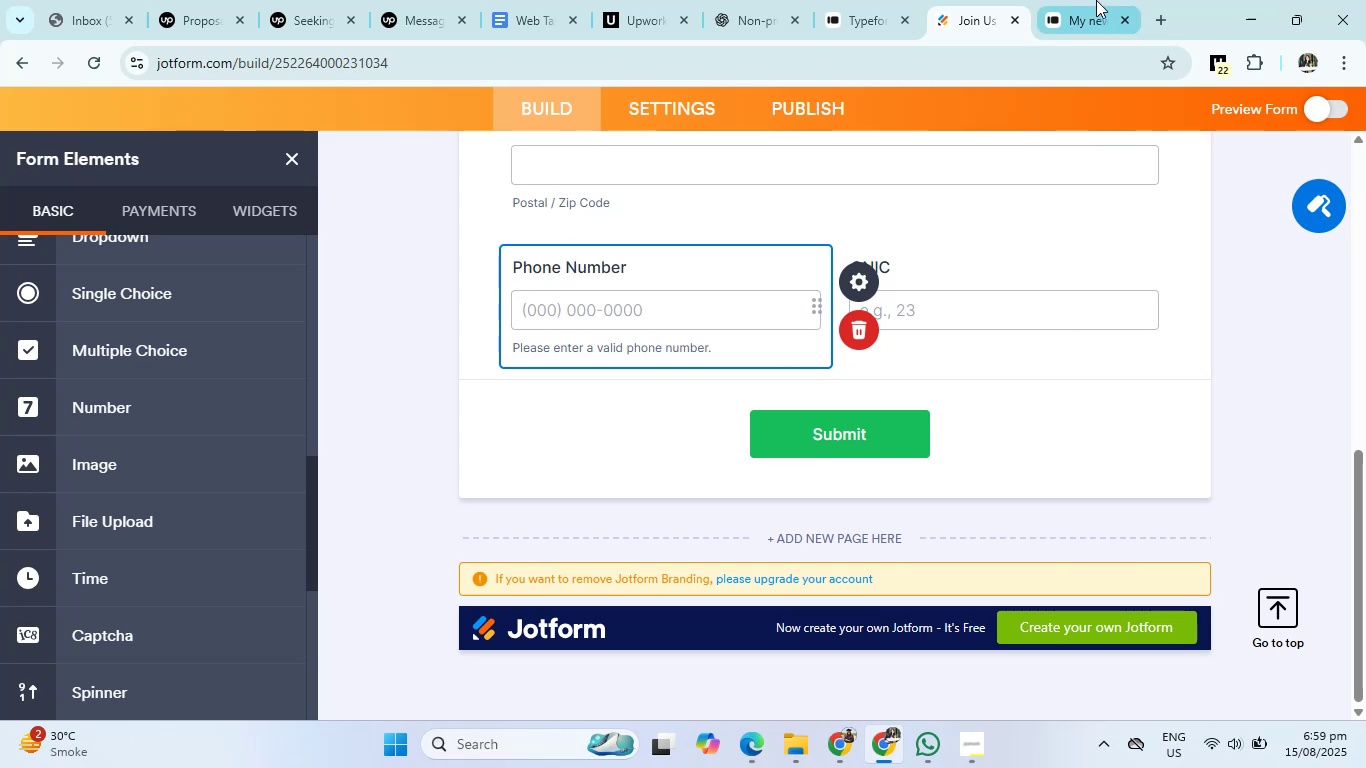 
left_click([834, 0])
 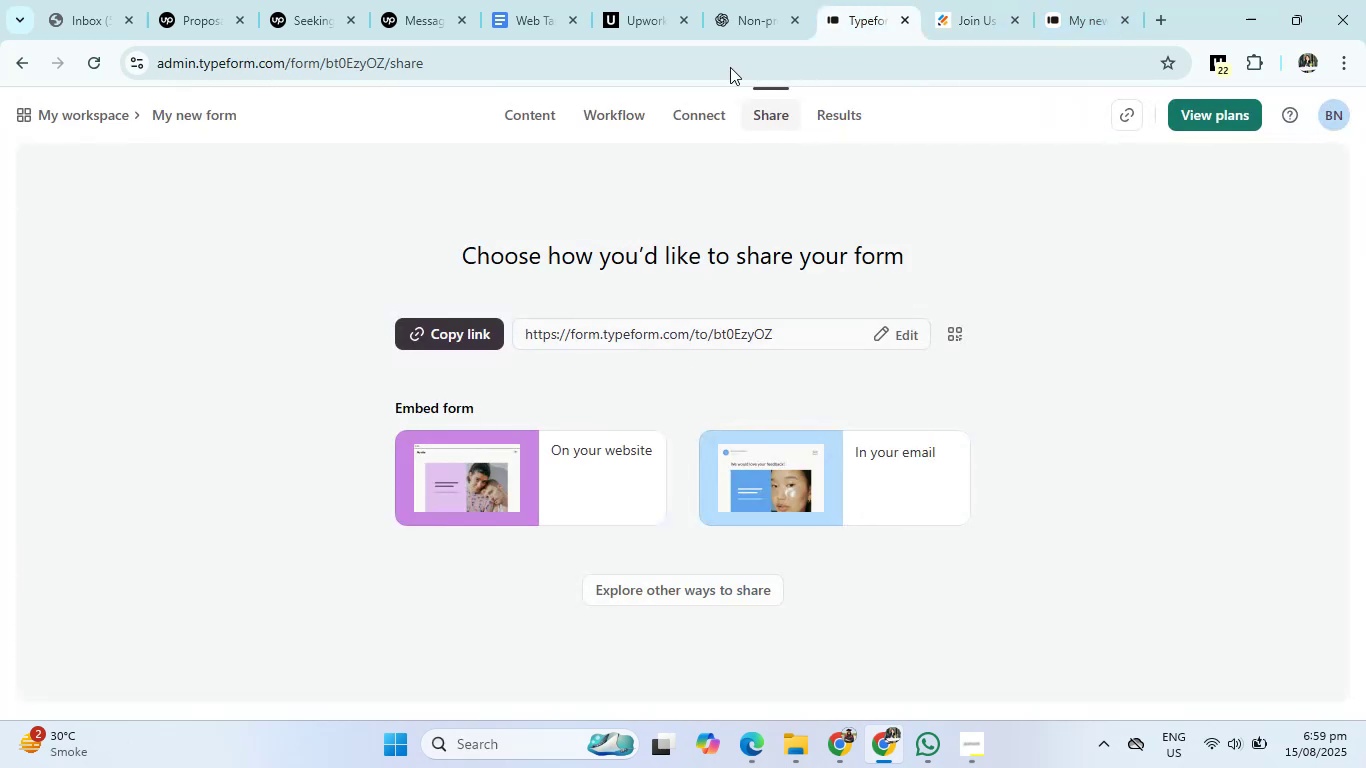 
left_click([772, 0])
 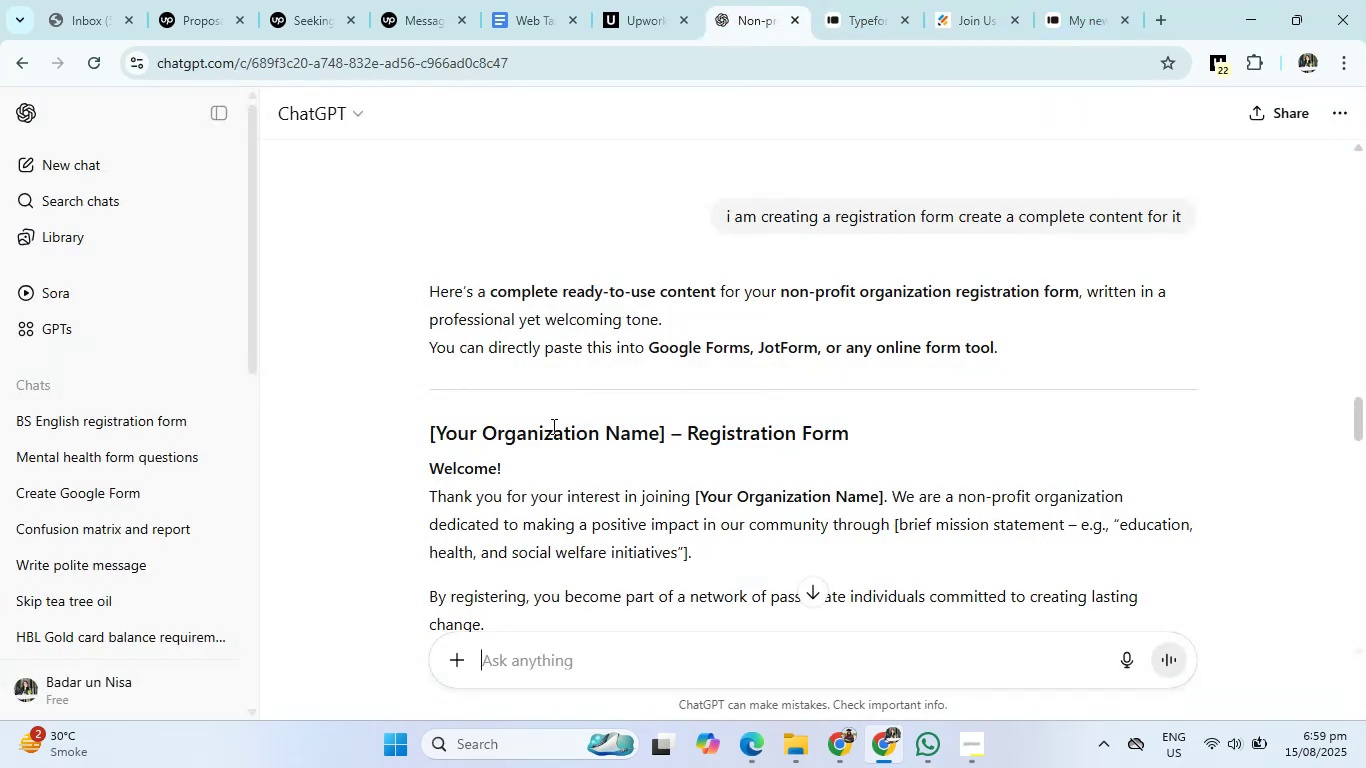 
scroll: coordinate [552, 426], scroll_direction: down, amount: 5.0
 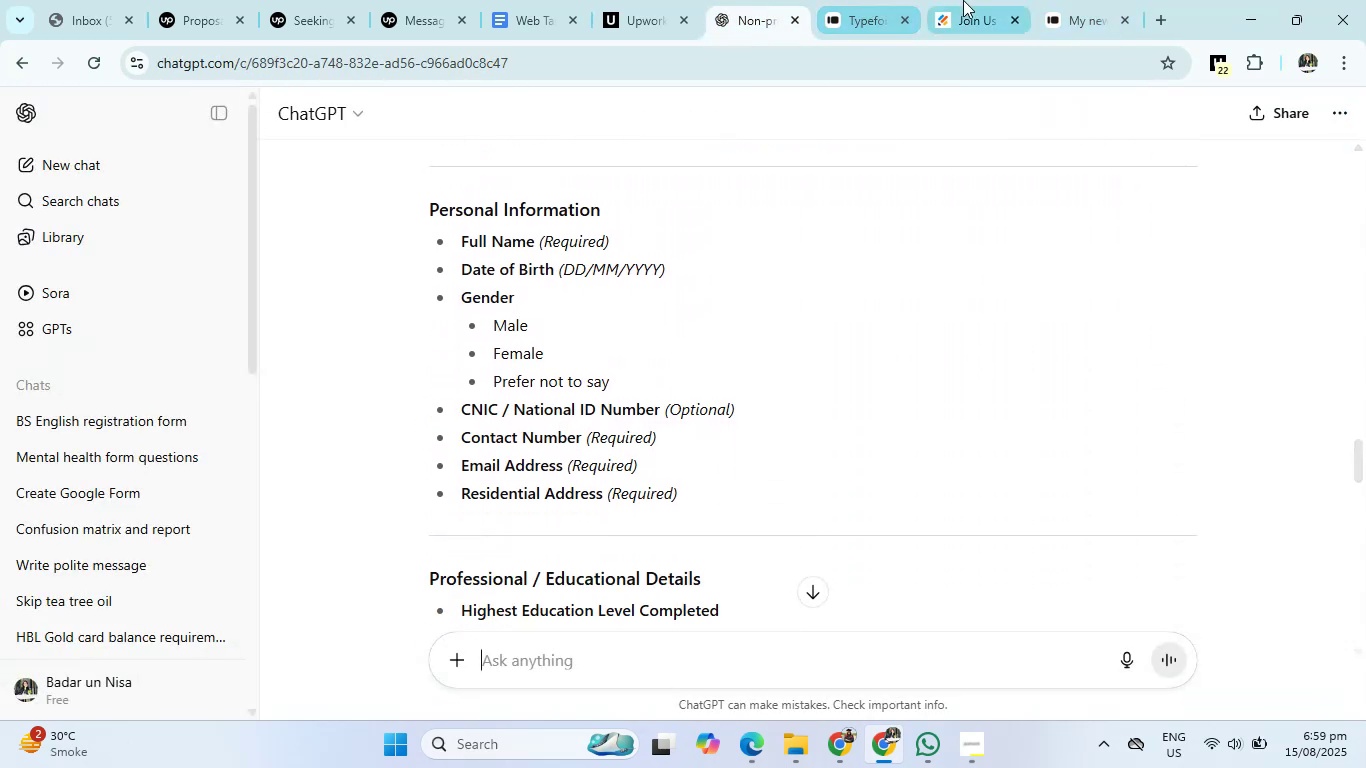 
left_click([944, 2])
 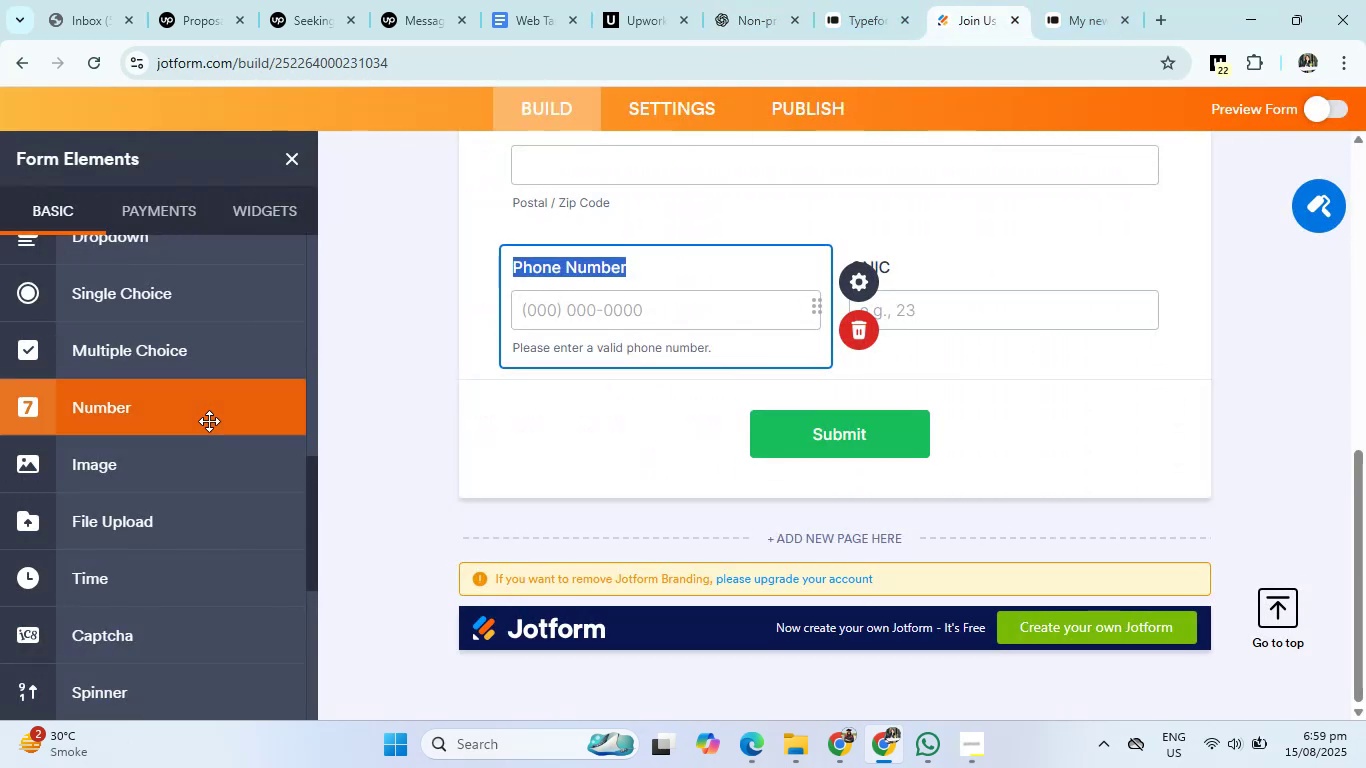 
scroll: coordinate [197, 431], scroll_direction: down, amount: 2.0
 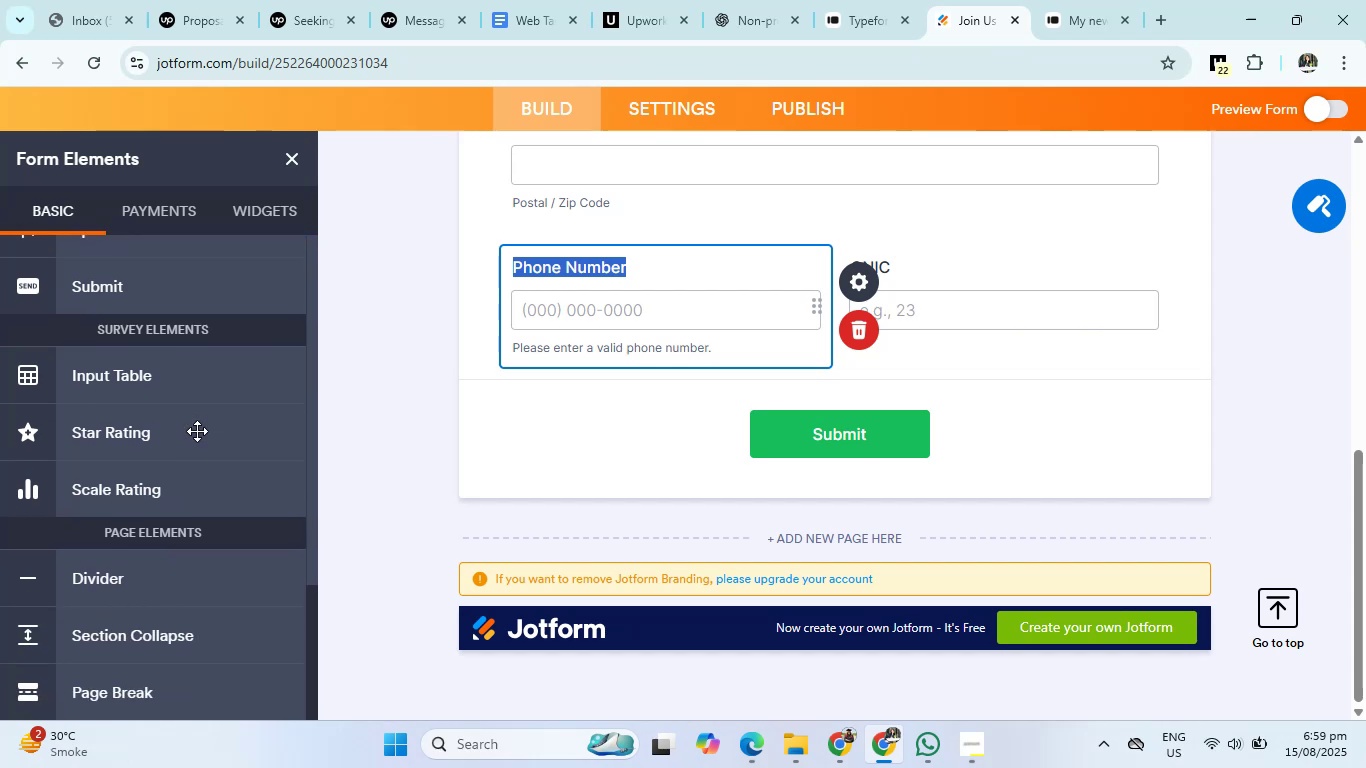 
scroll: coordinate [118, 404], scroll_direction: up, amount: 16.0
 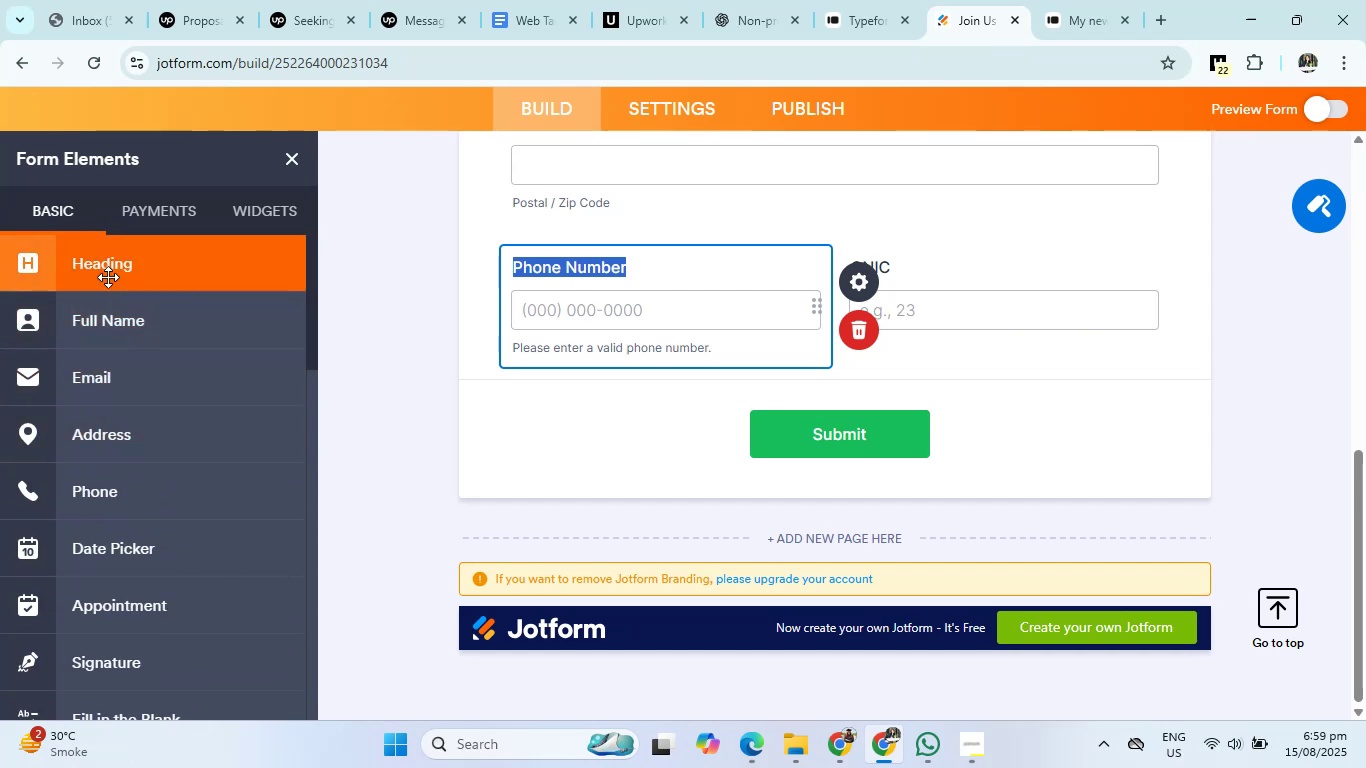 
left_click([108, 277])
 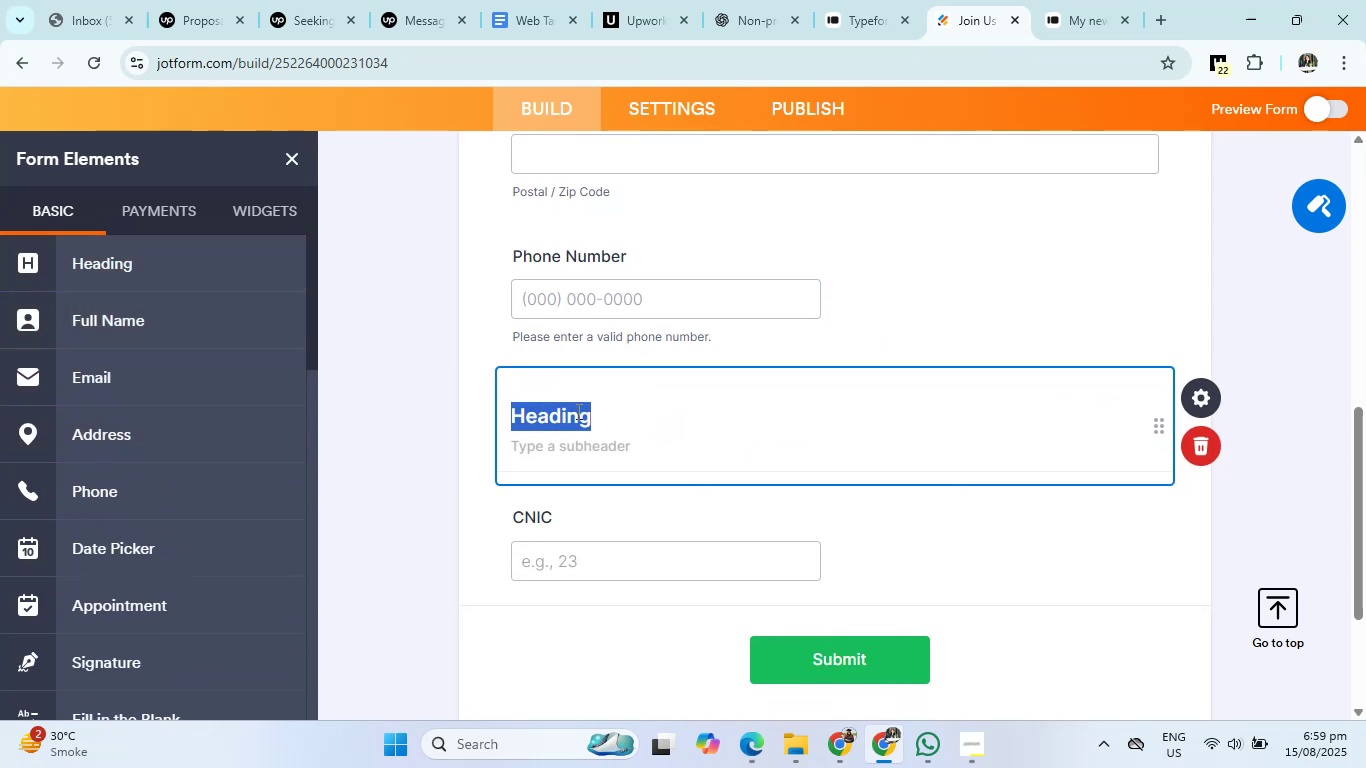 
double_click([616, 411])
 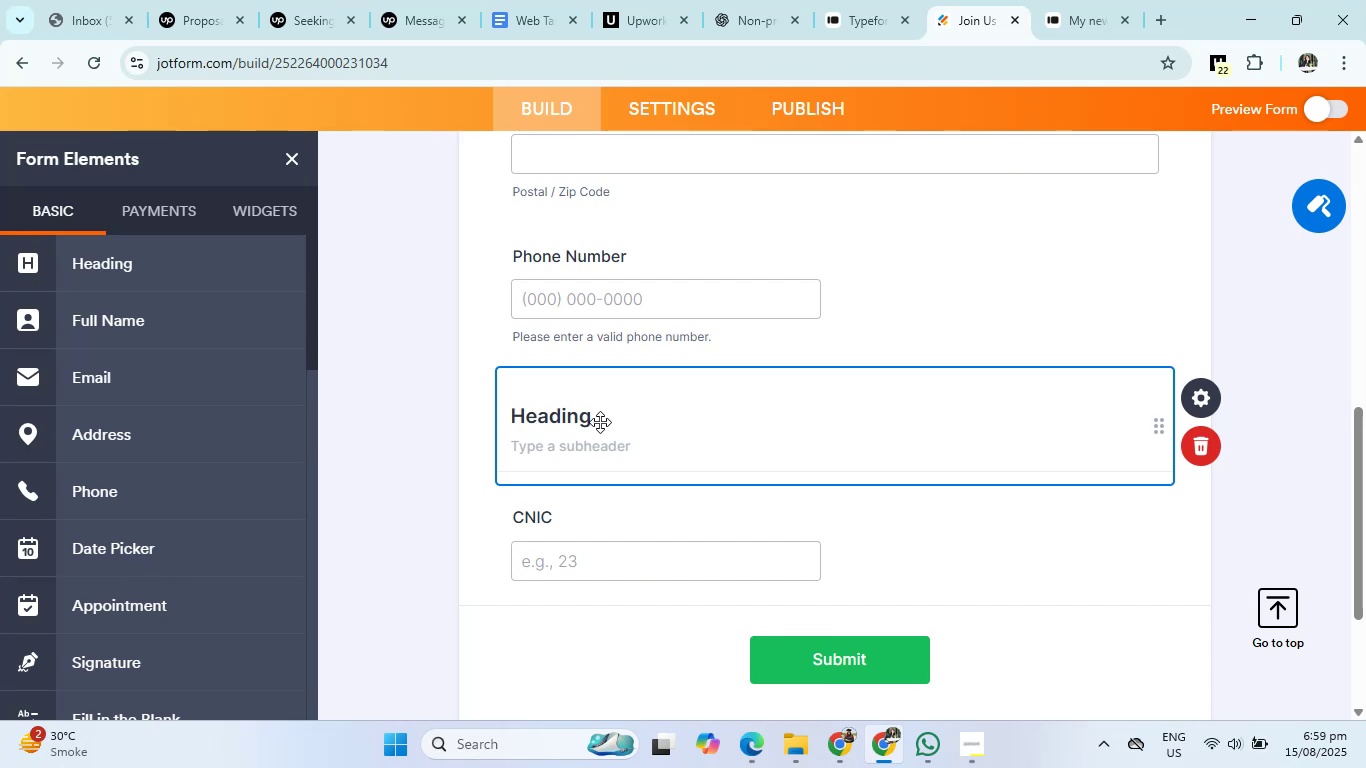 
left_click([599, 422])
 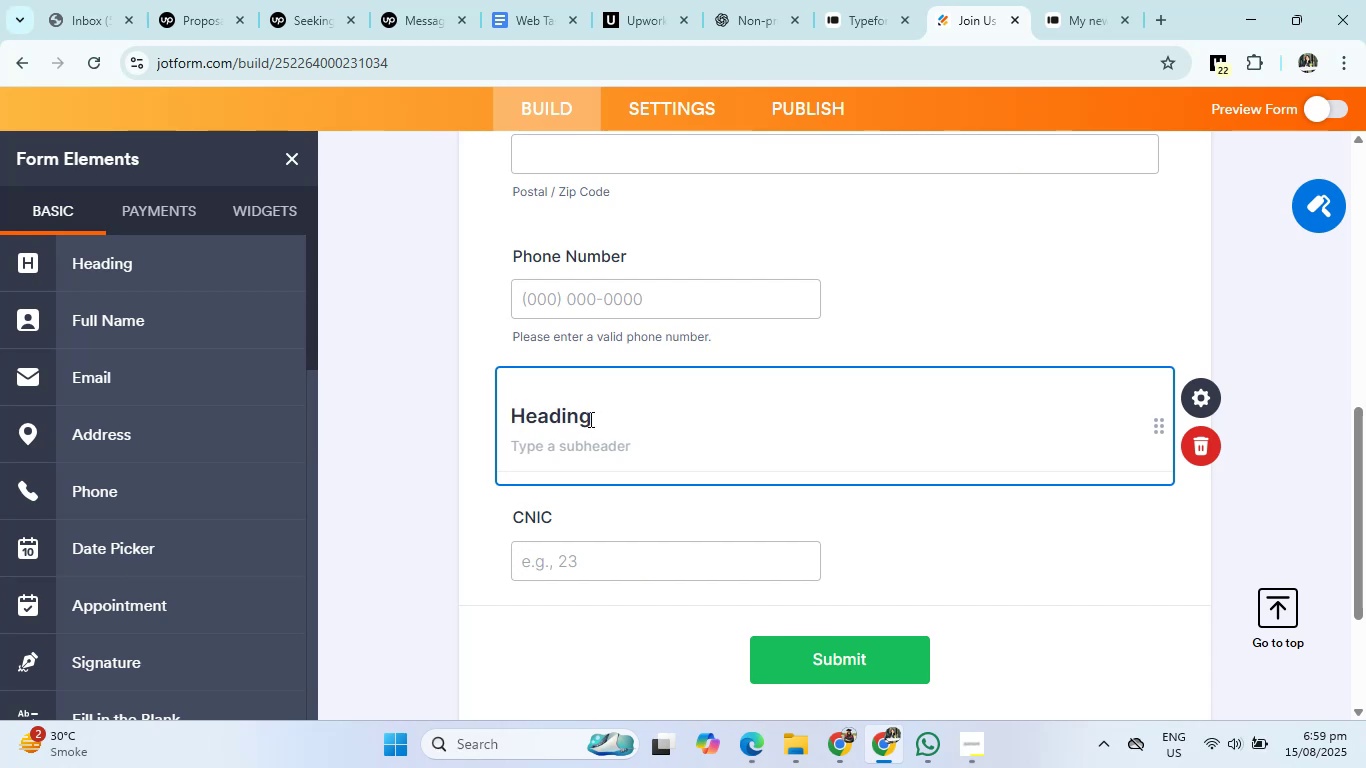 
left_click([588, 419])
 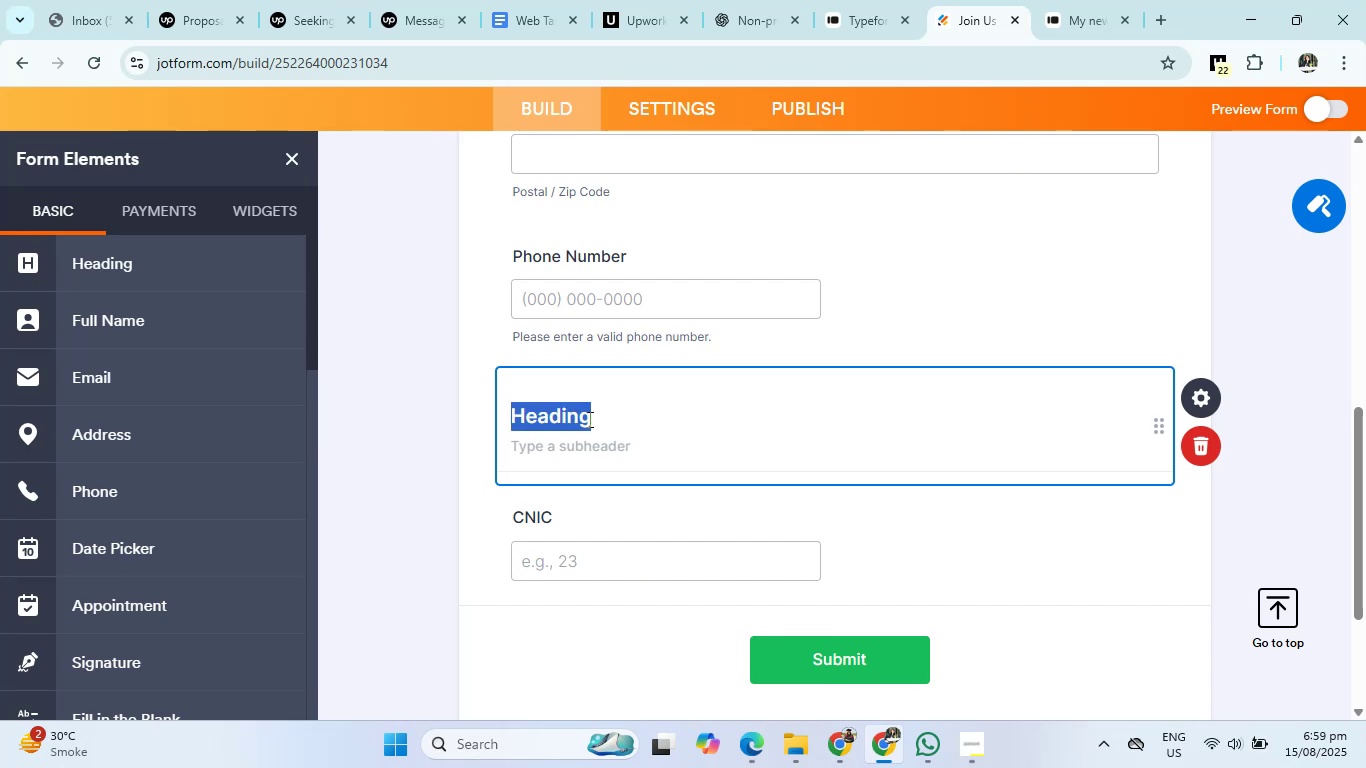 
key(Backspace)
type(Gne)
key(Backspace)
key(Backspace)
type(ender)
 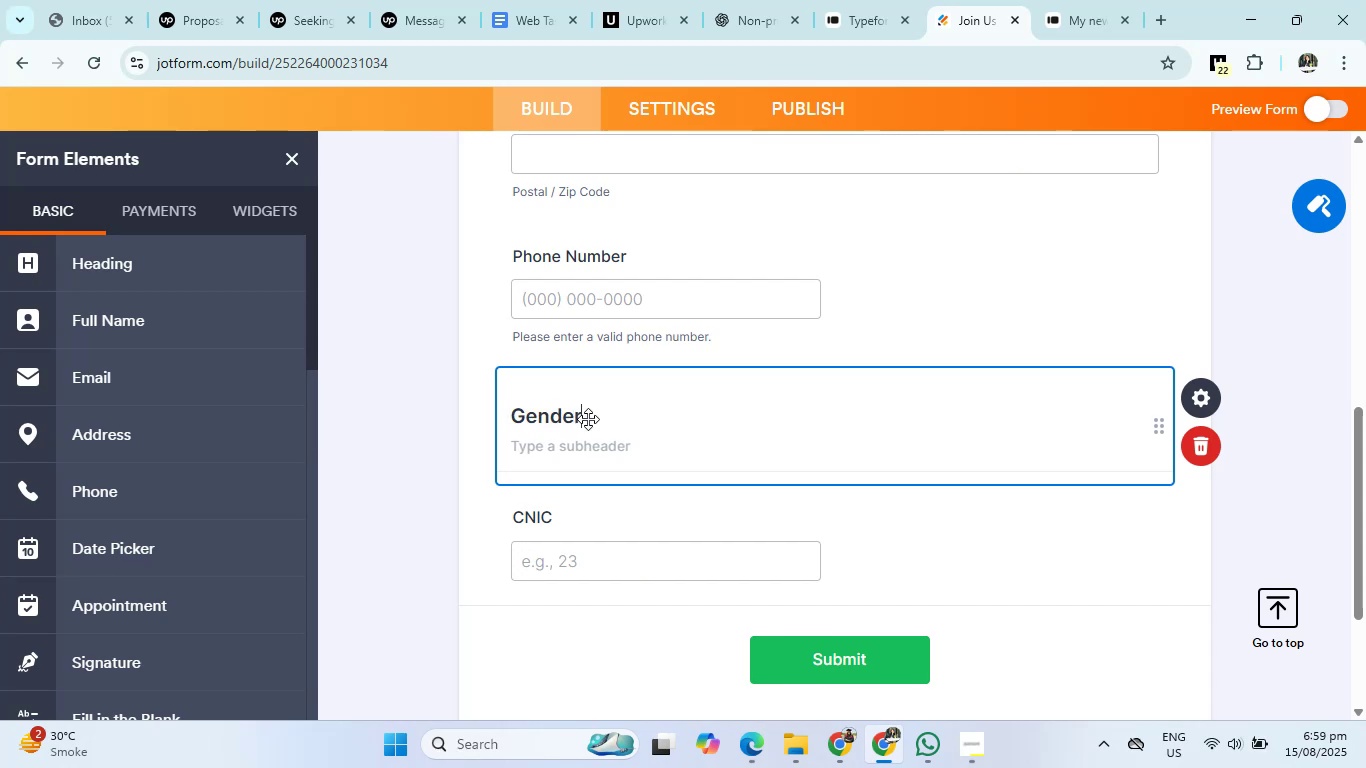 
right_click([1158, 426])
 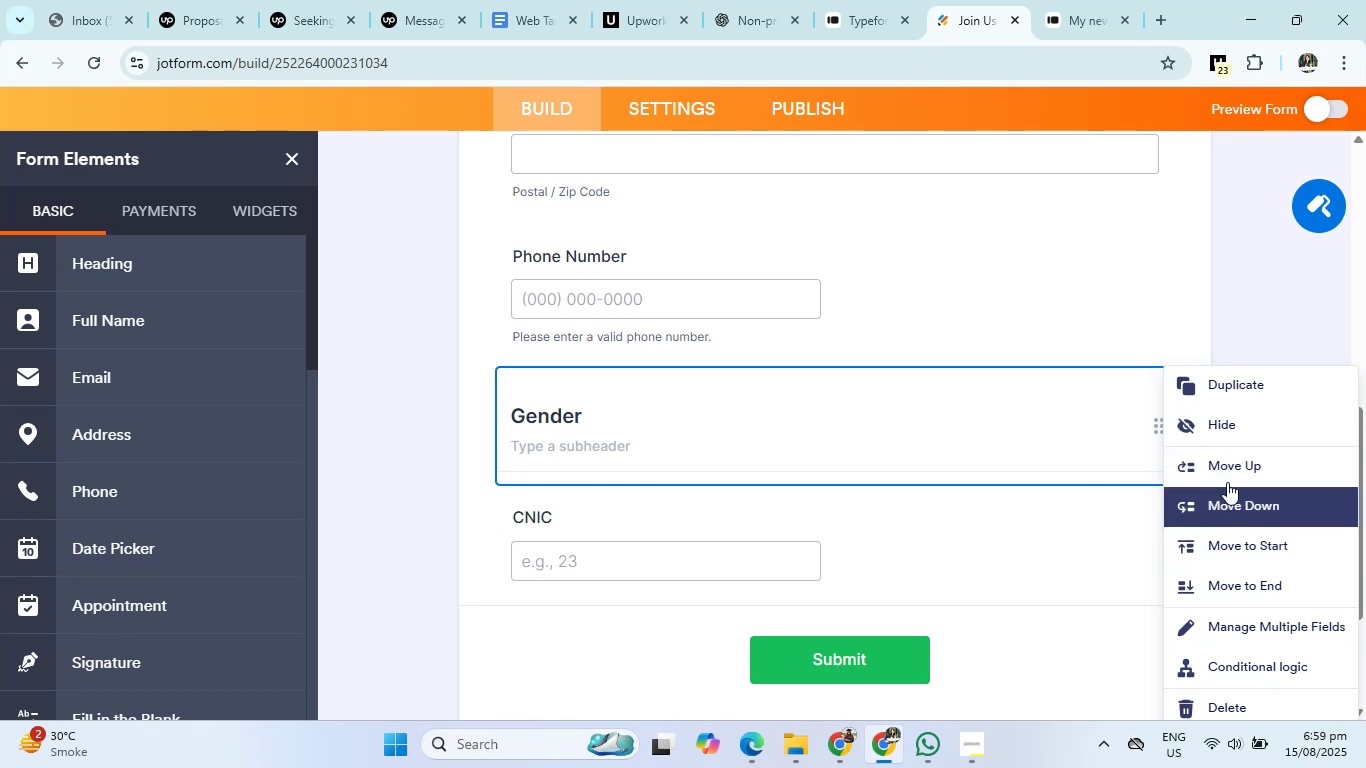 
scroll: coordinate [1288, 515], scroll_direction: down, amount: 3.0
 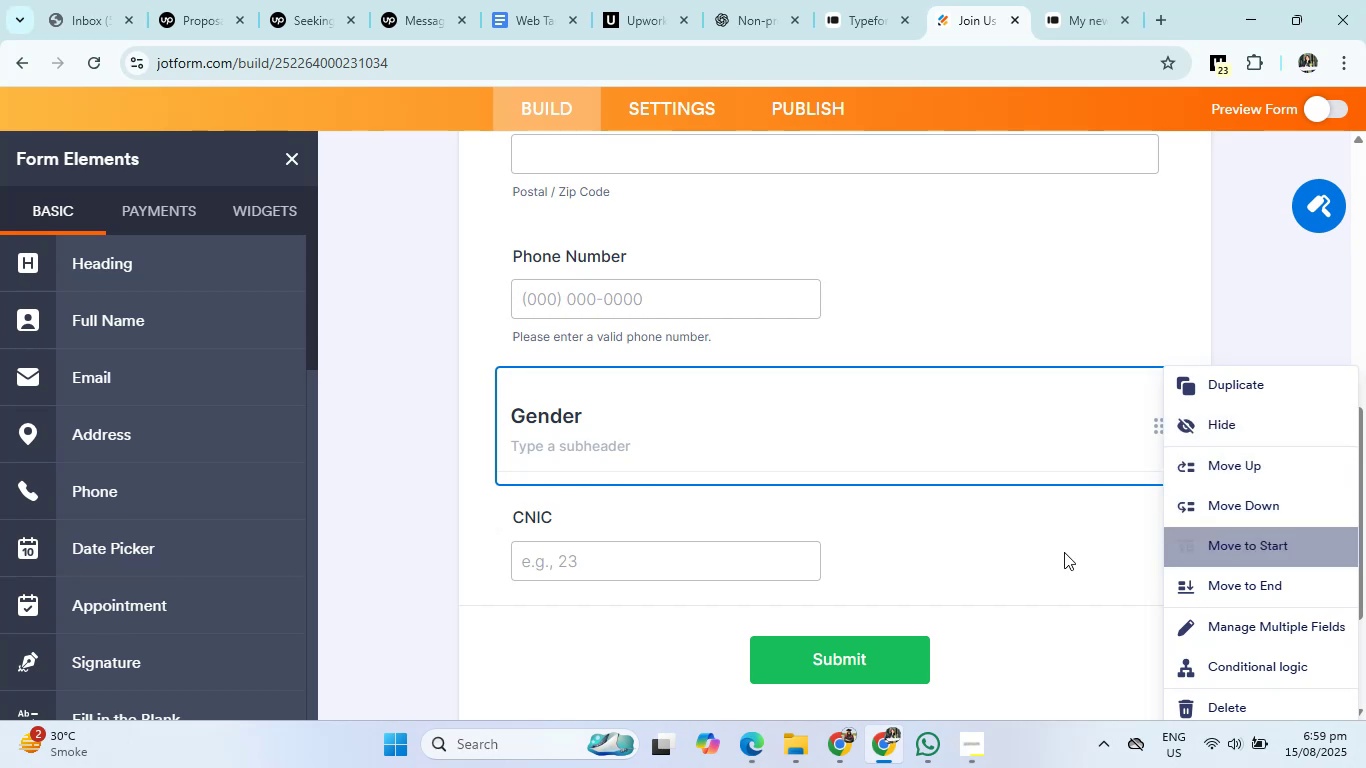 
left_click([1046, 552])
 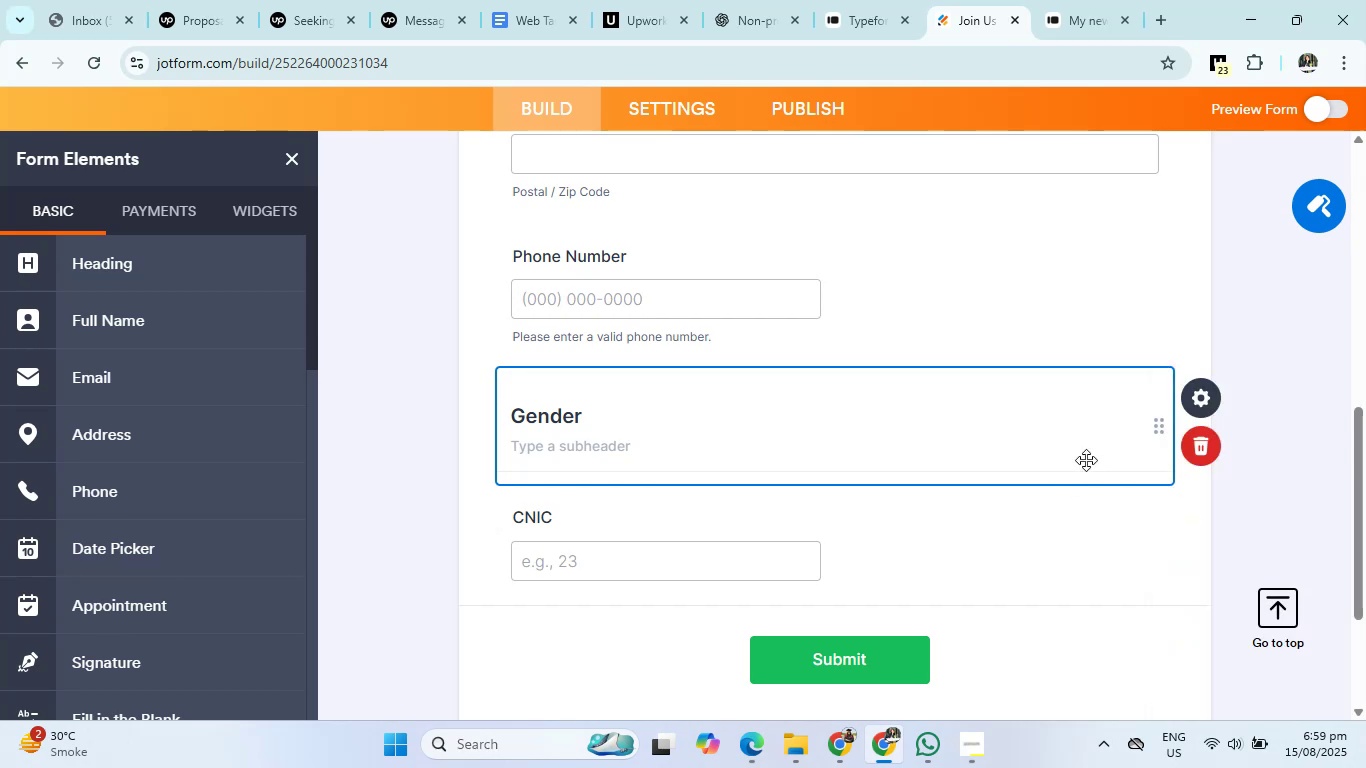 
left_click([1105, 451])
 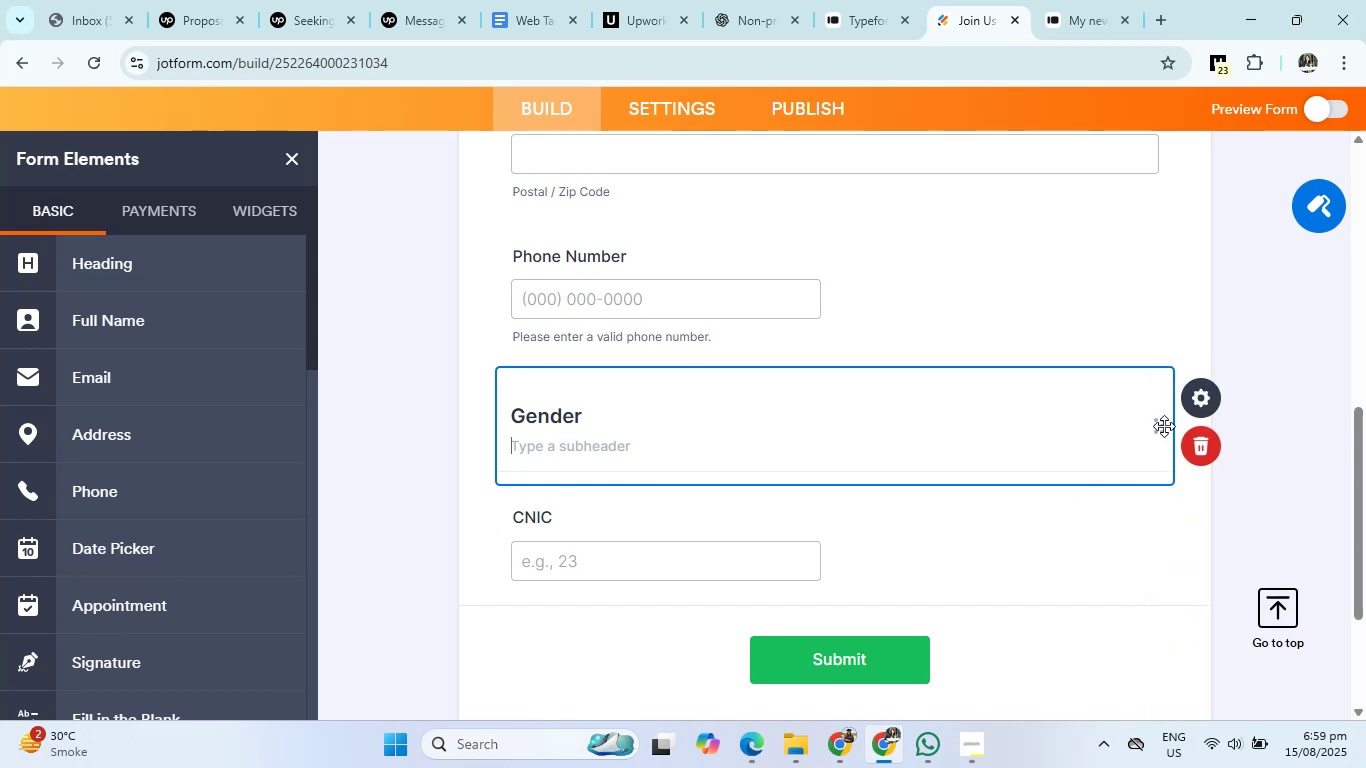 
left_click([1159, 427])
 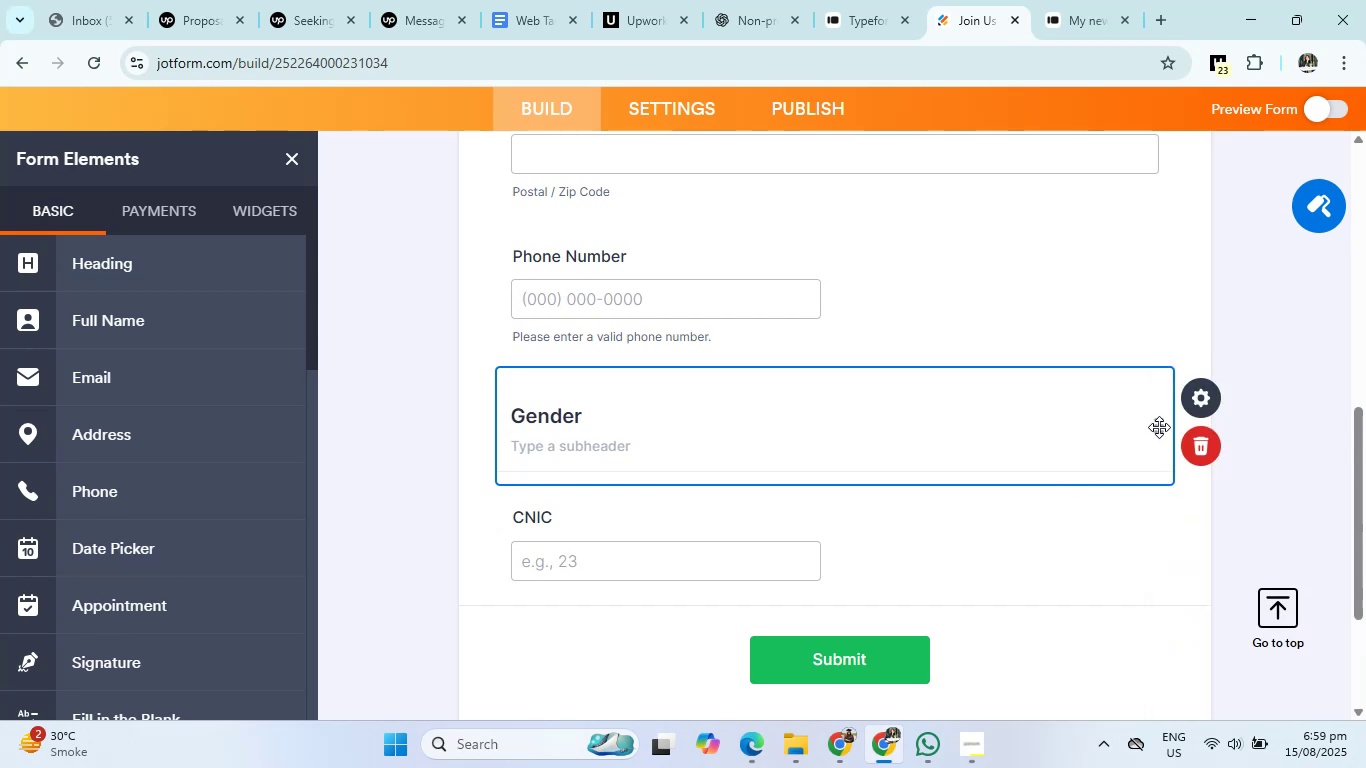 
right_click([1159, 427])
 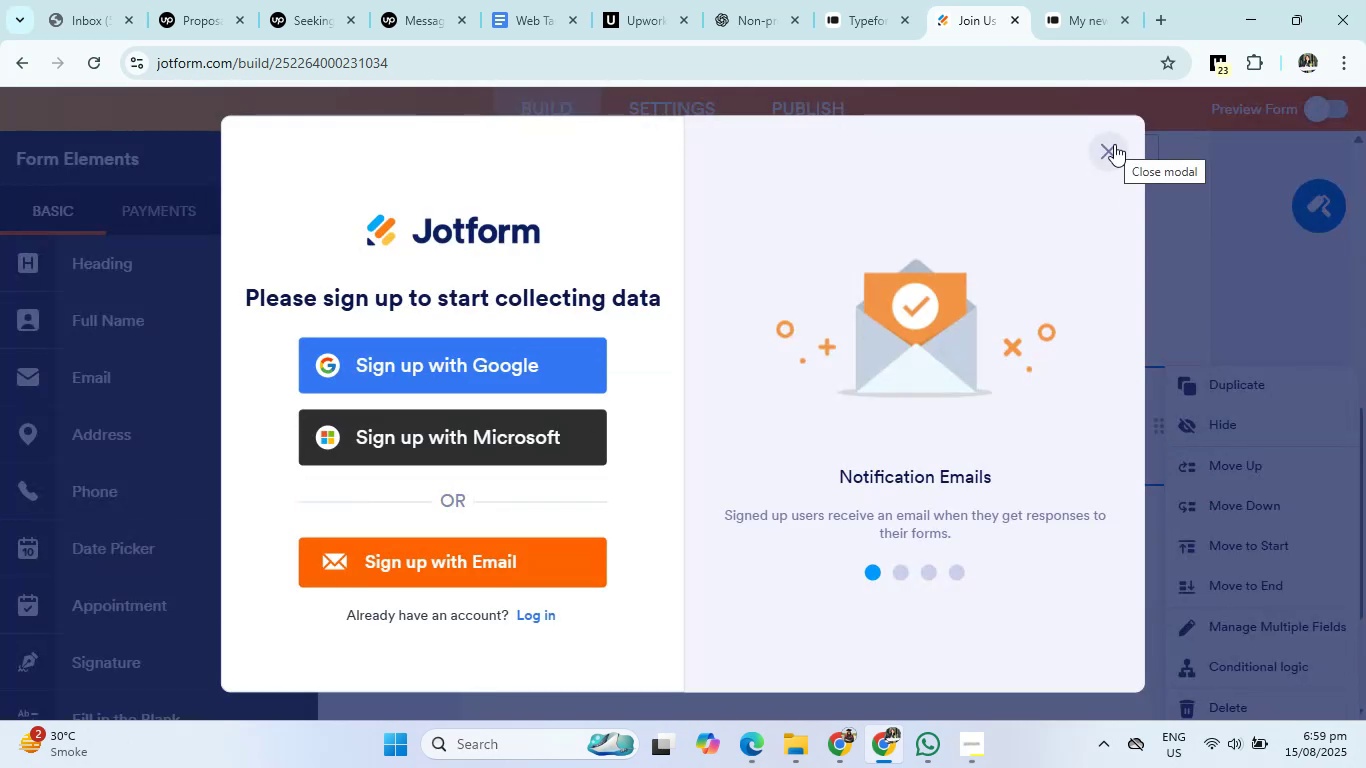 
wait(5.41)
 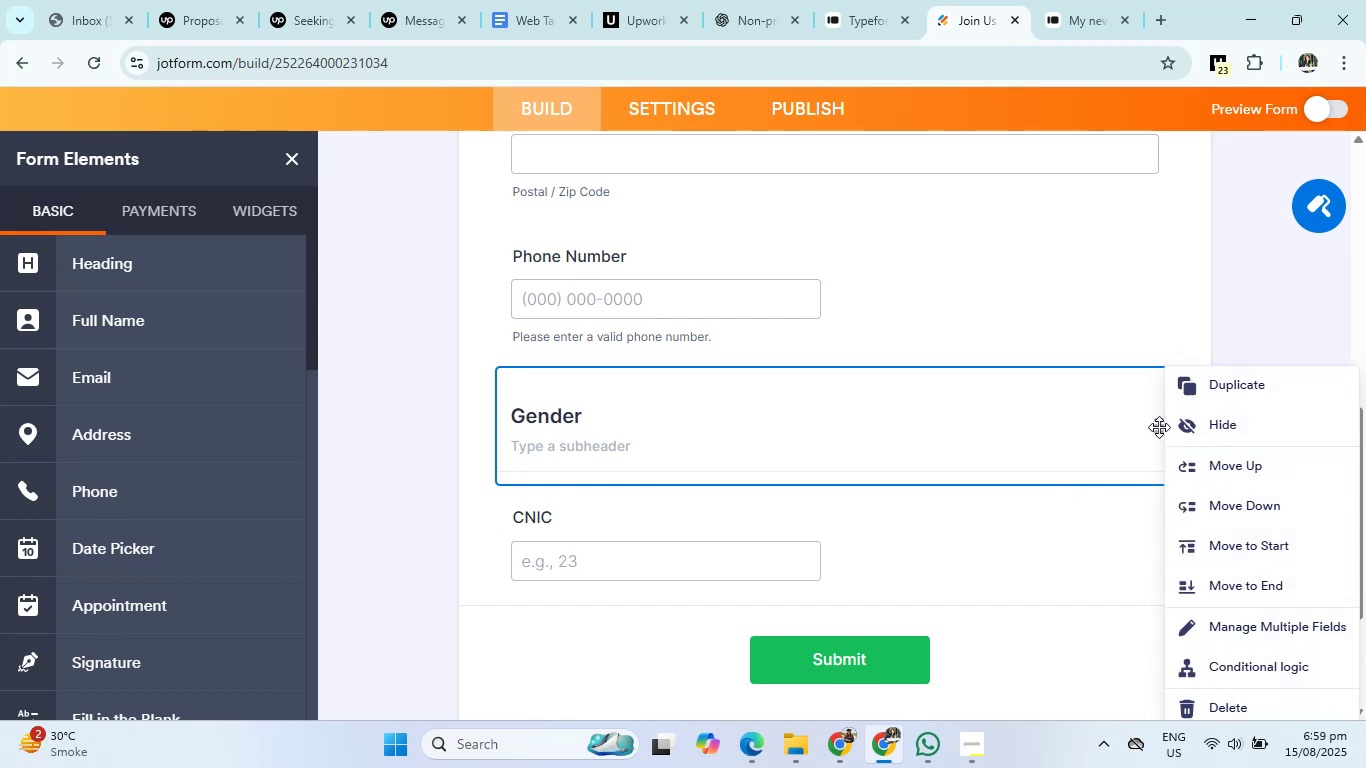 
left_click([1114, 144])
 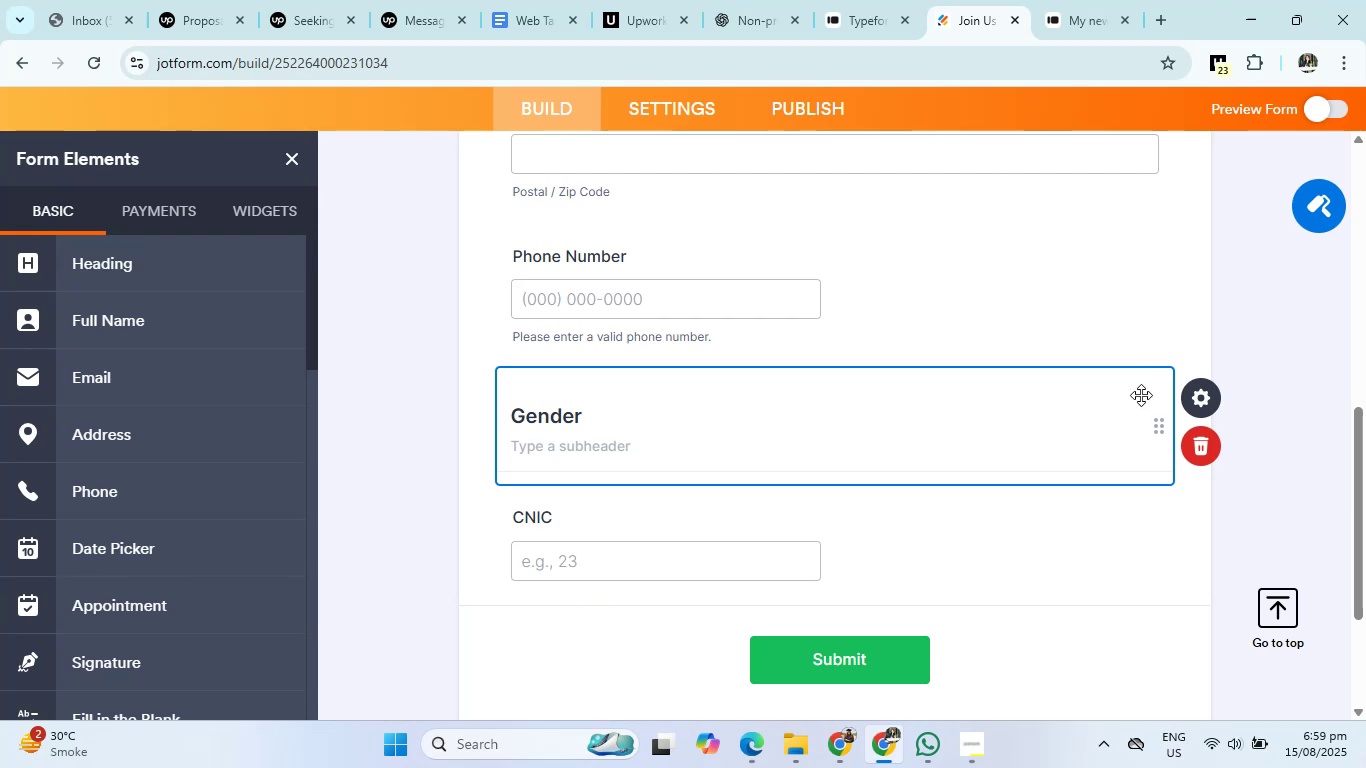 
right_click([1160, 428])
 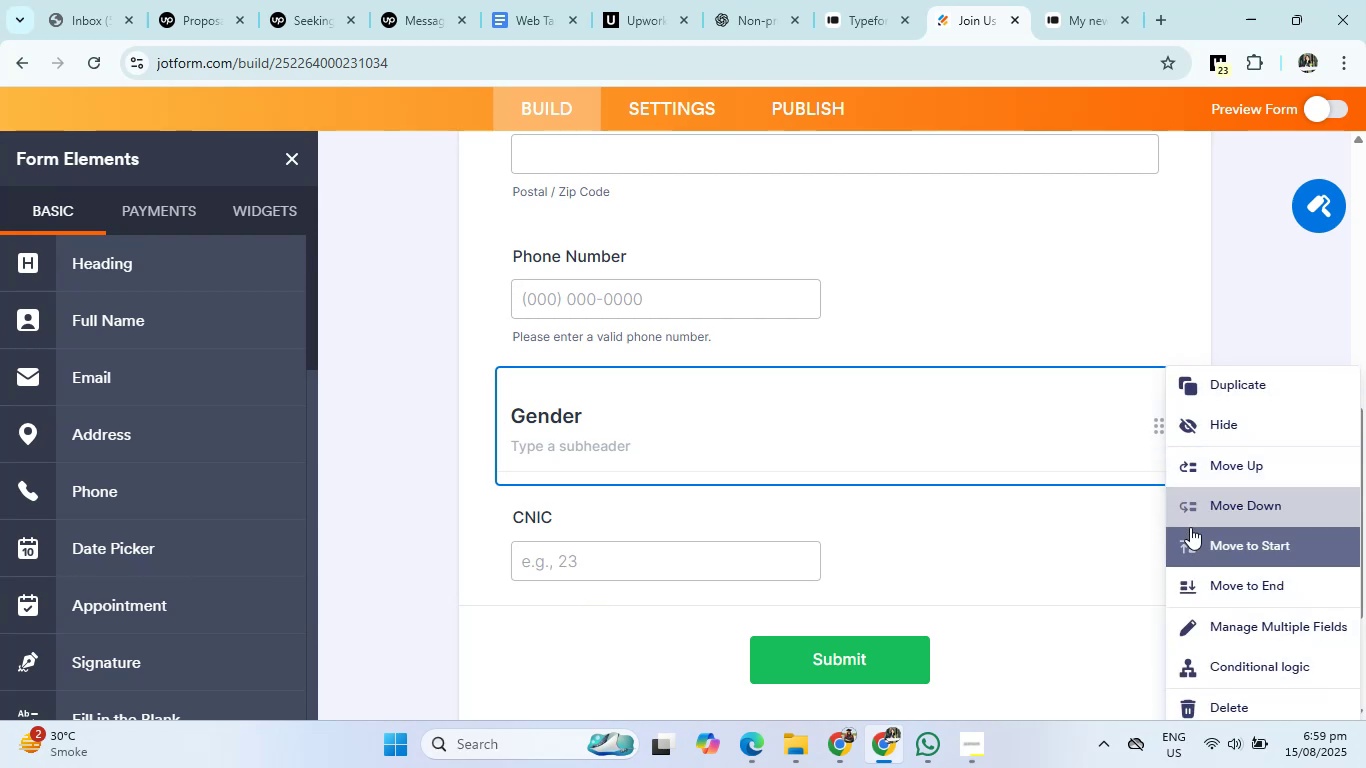 
left_click([1201, 494])
 